 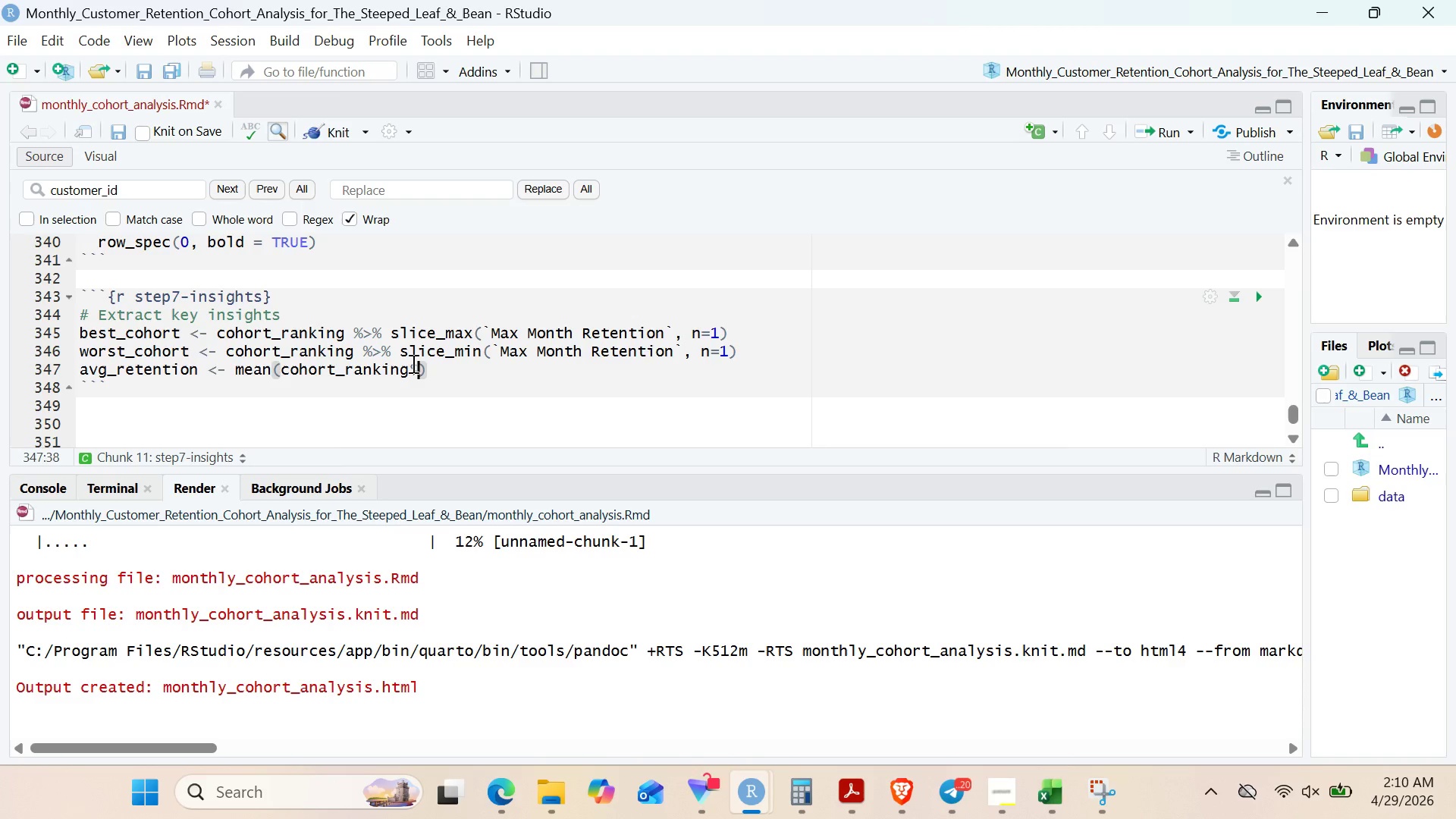 
key(Backquote)
 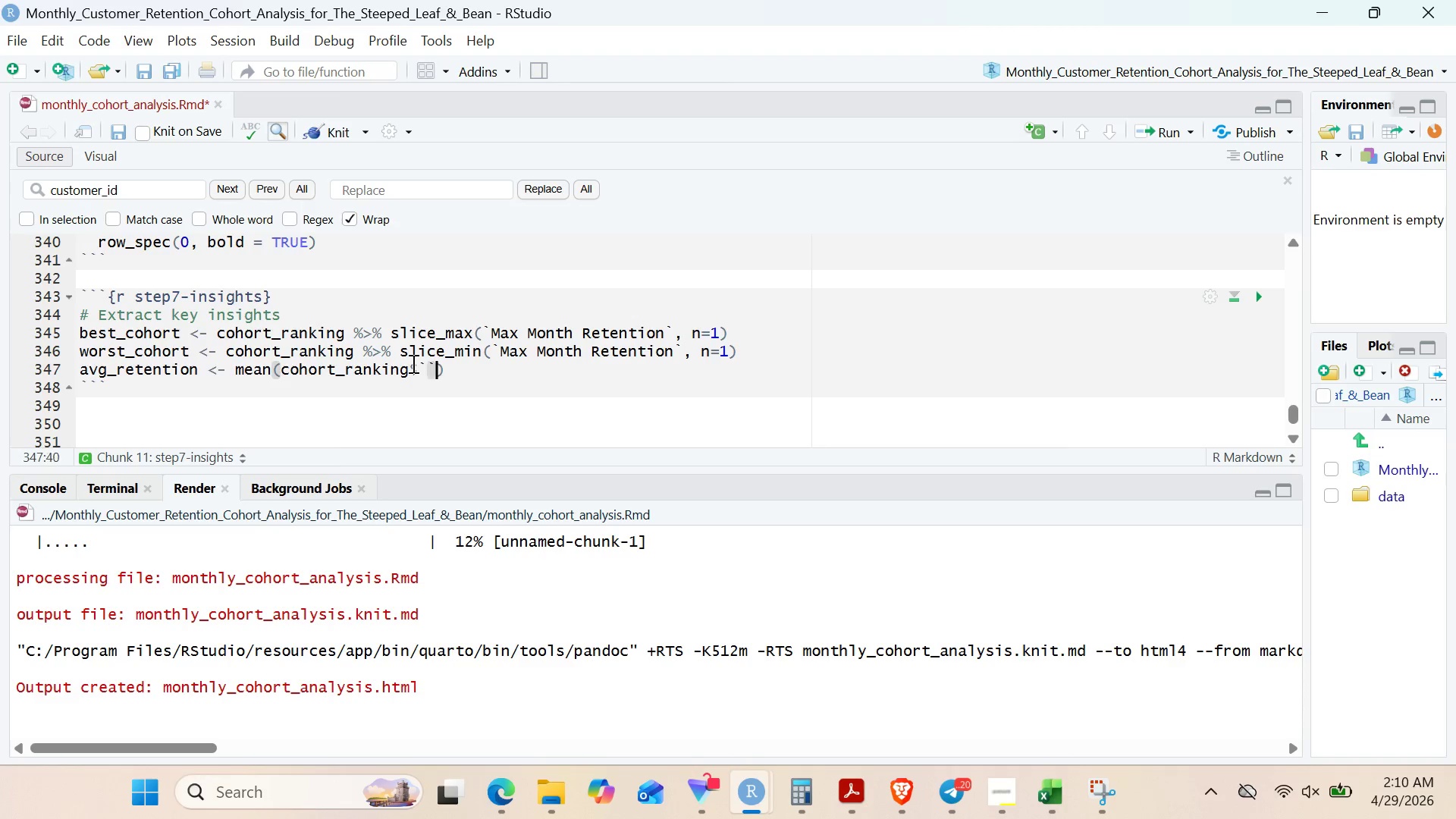 
key(Backquote)
 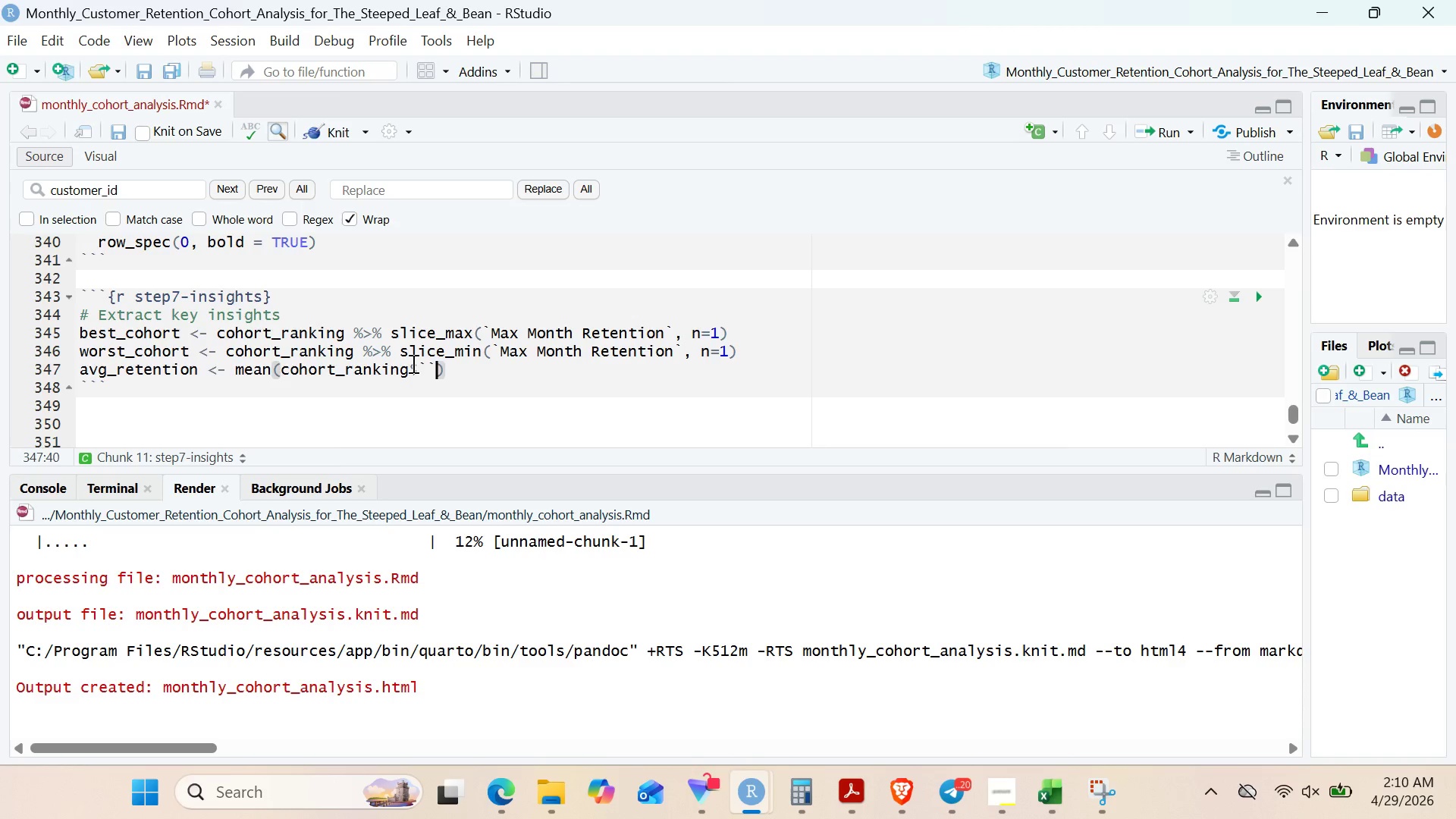 
key(ArrowLeft)
 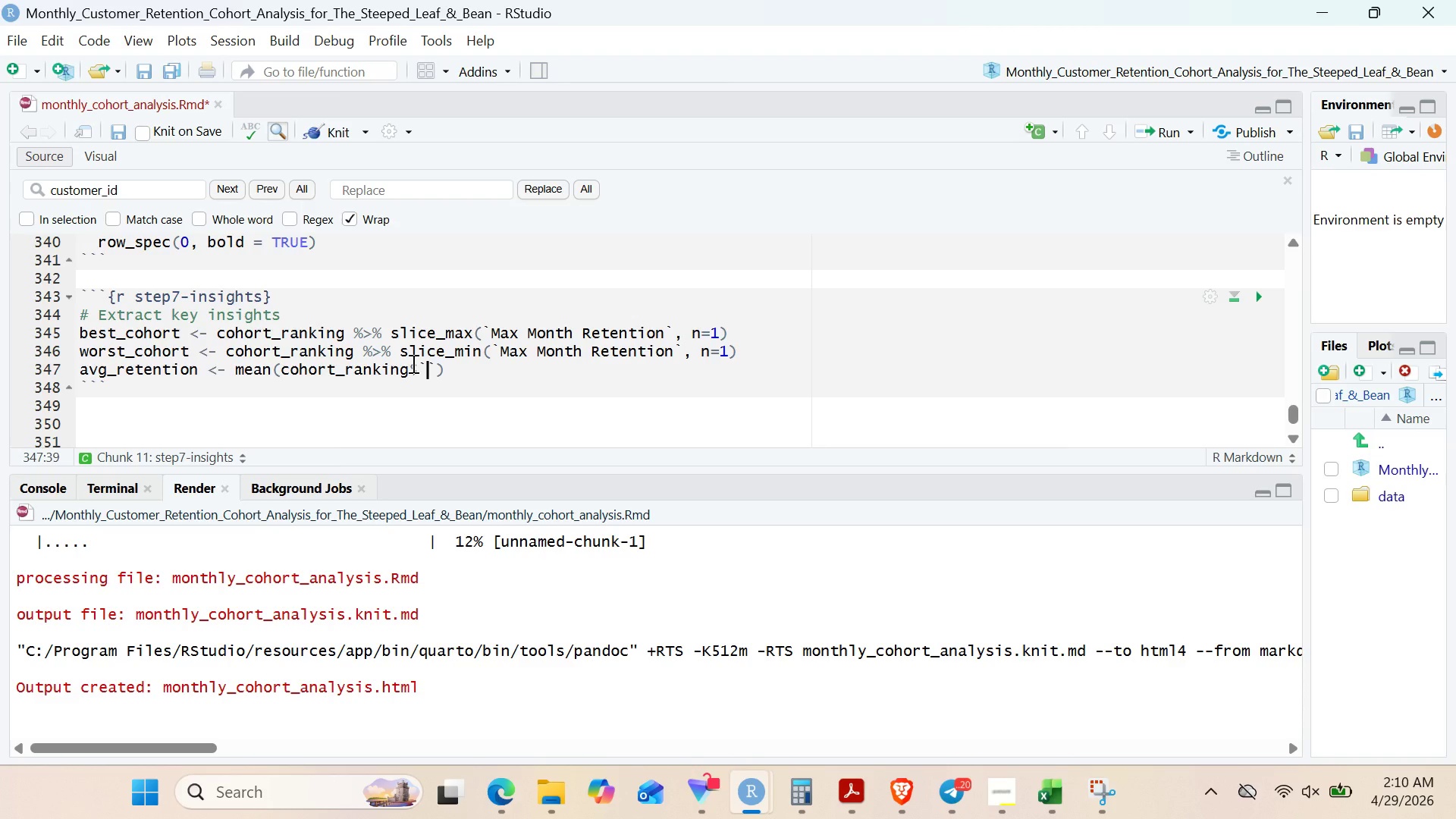 
type(Max Month )
 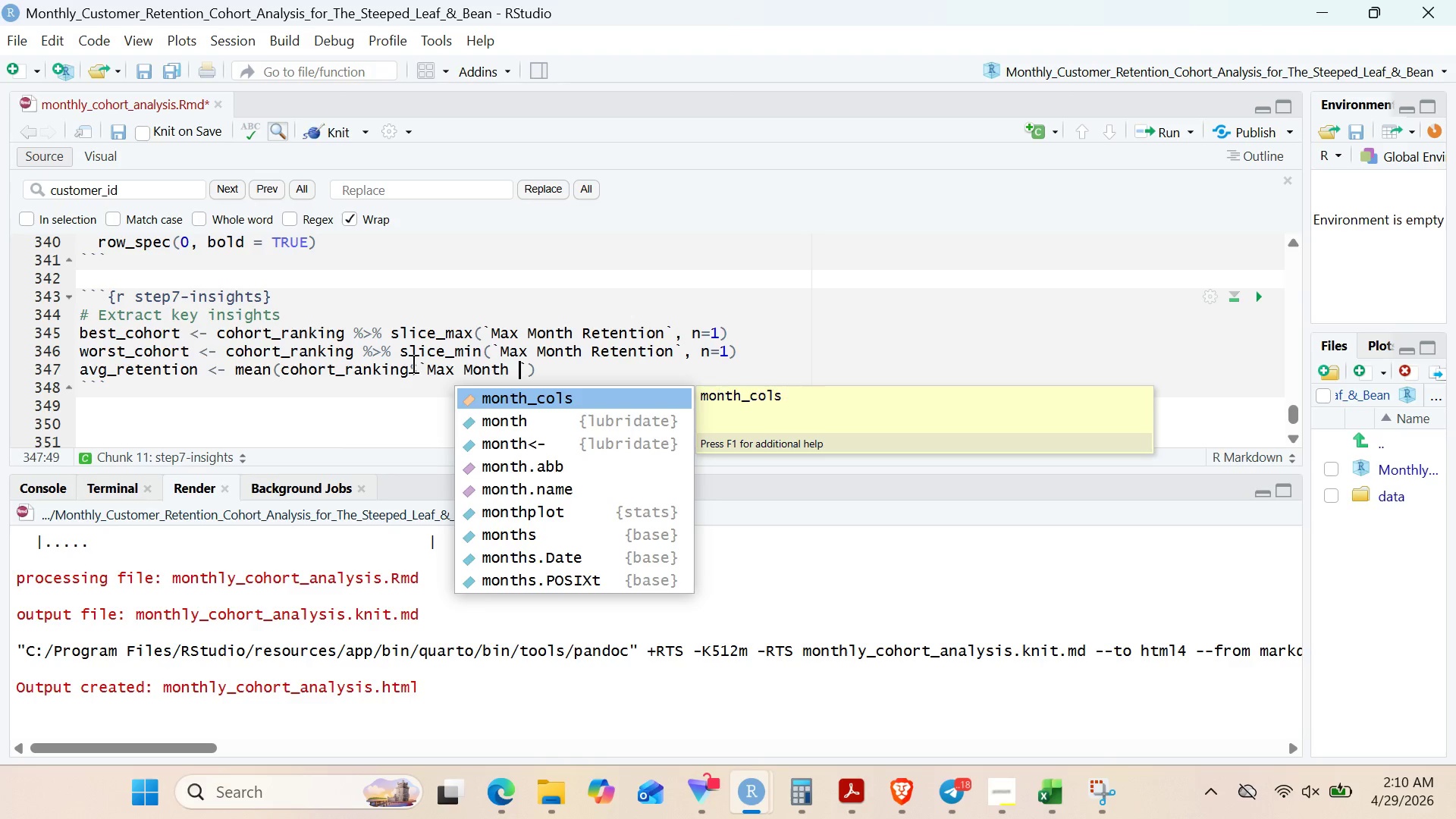 
type(Retention)
 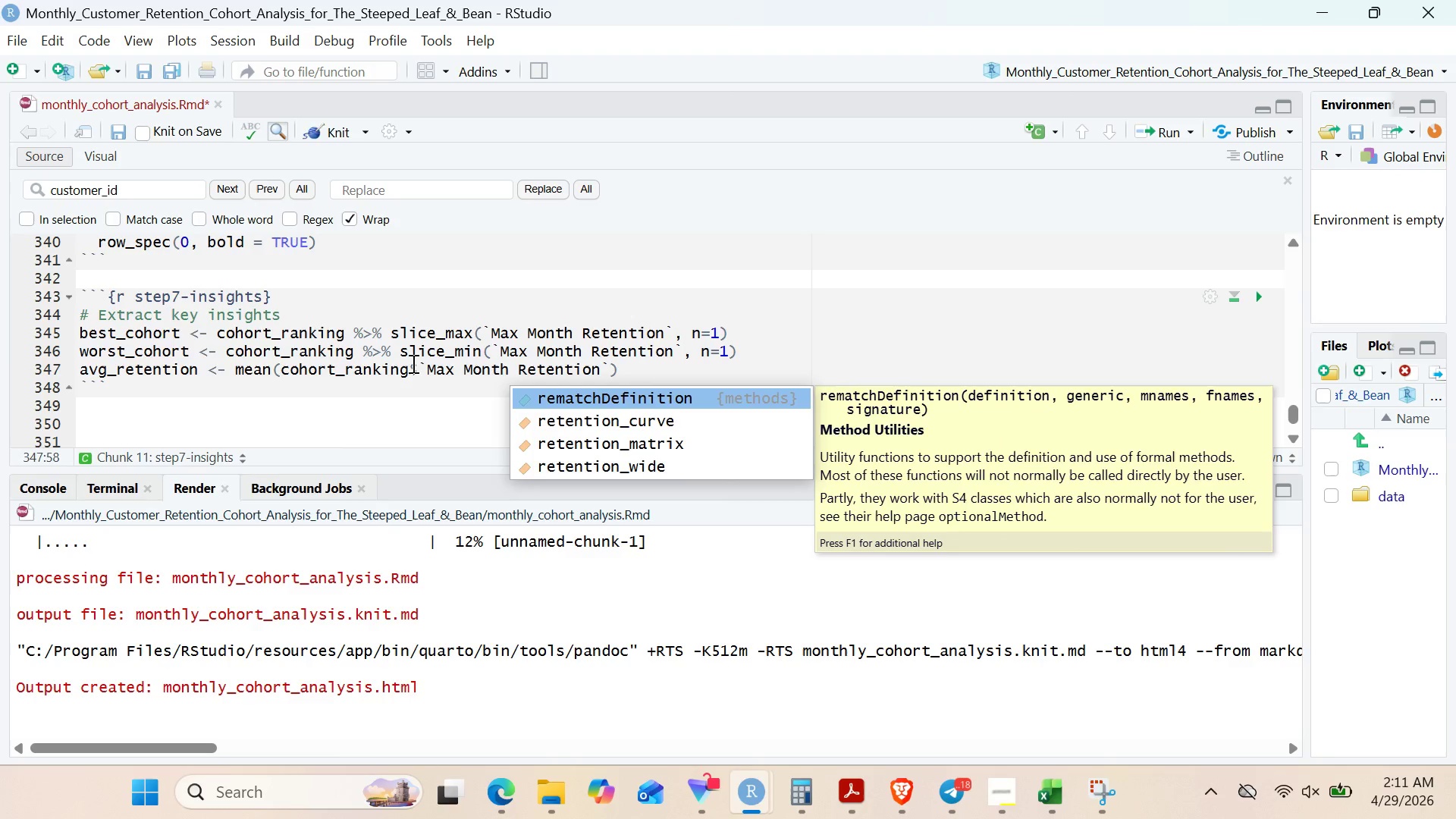 
key(ArrowRight)
 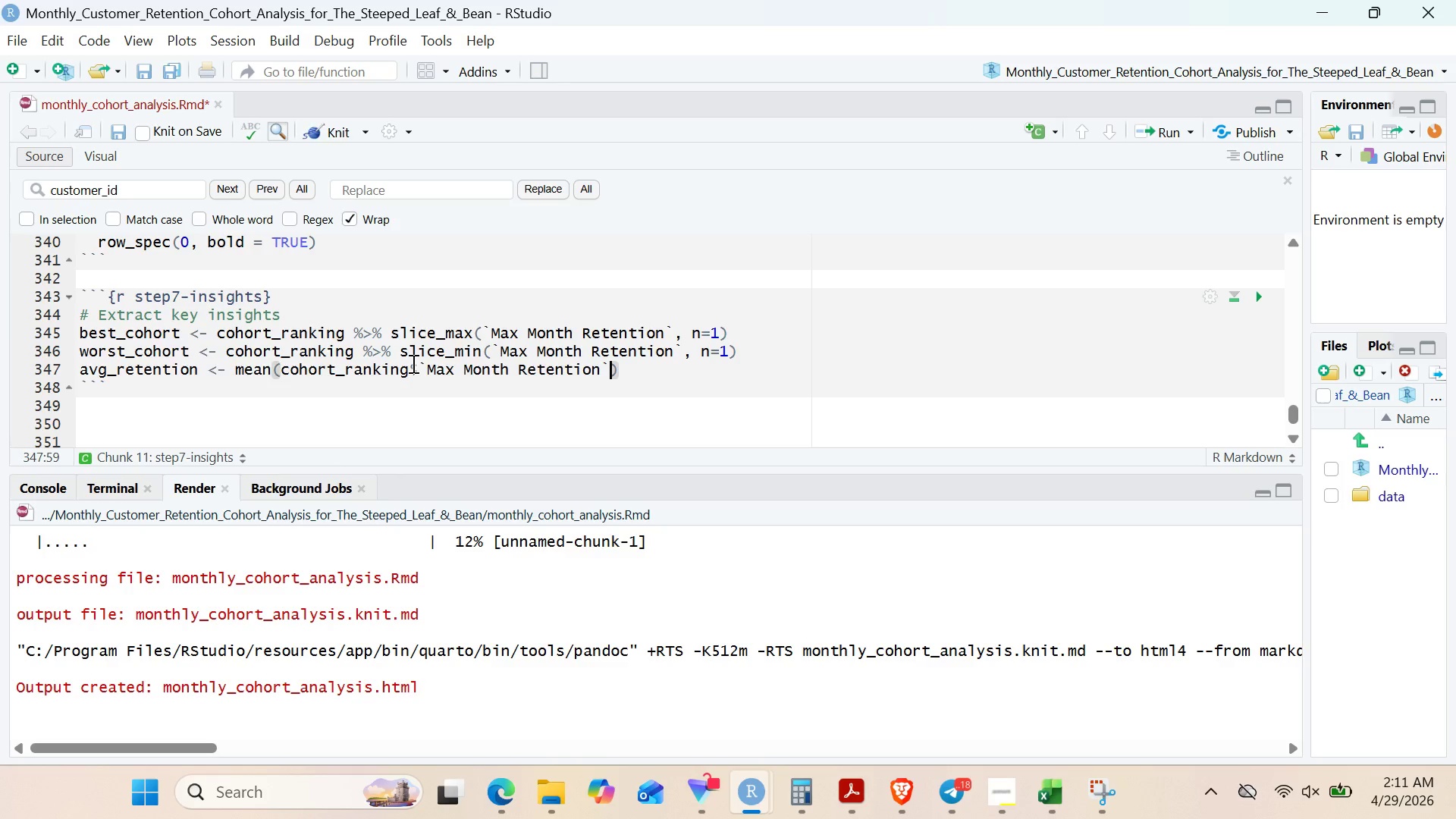 
key(Comma)
 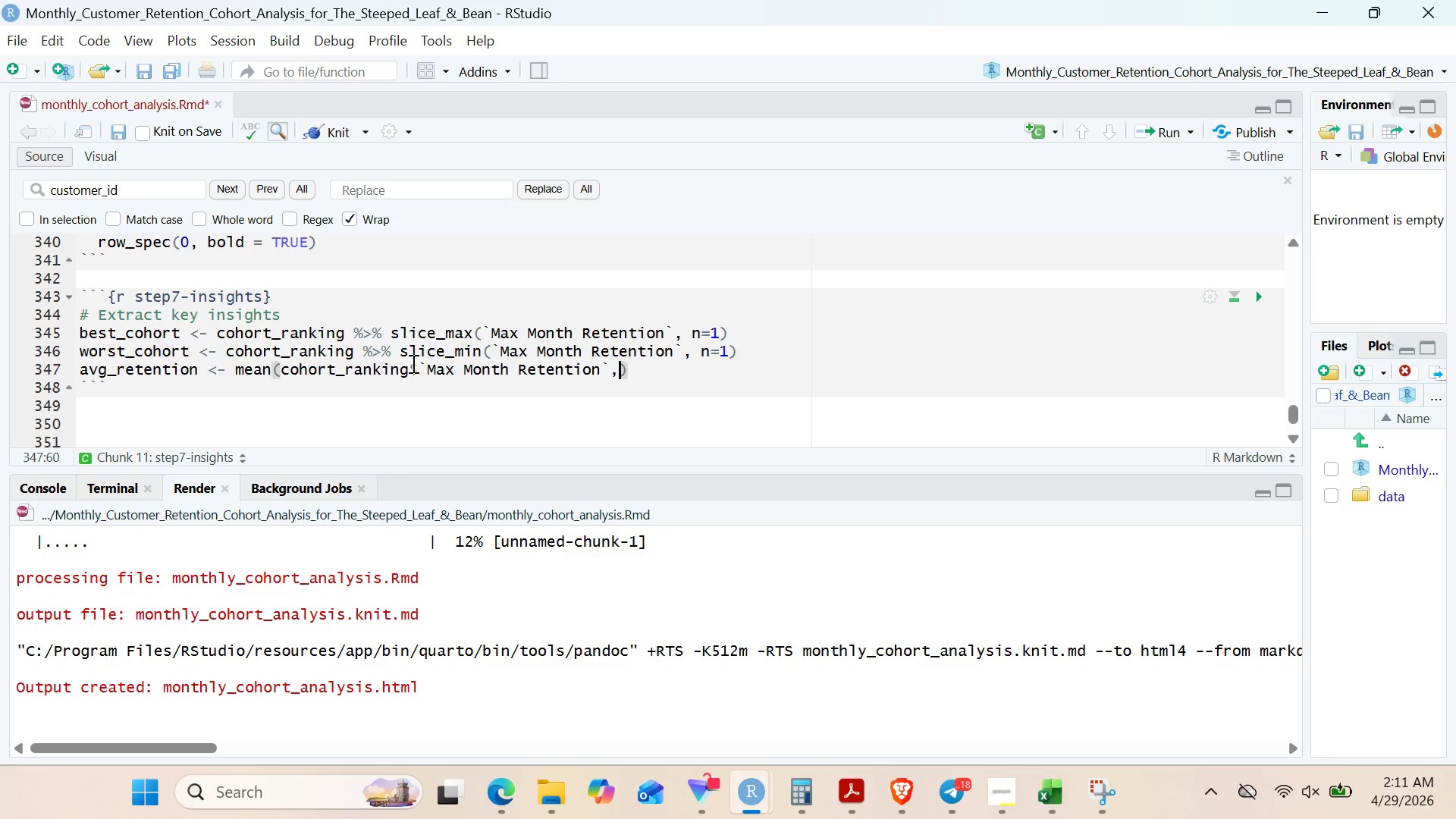 
key(Space)
 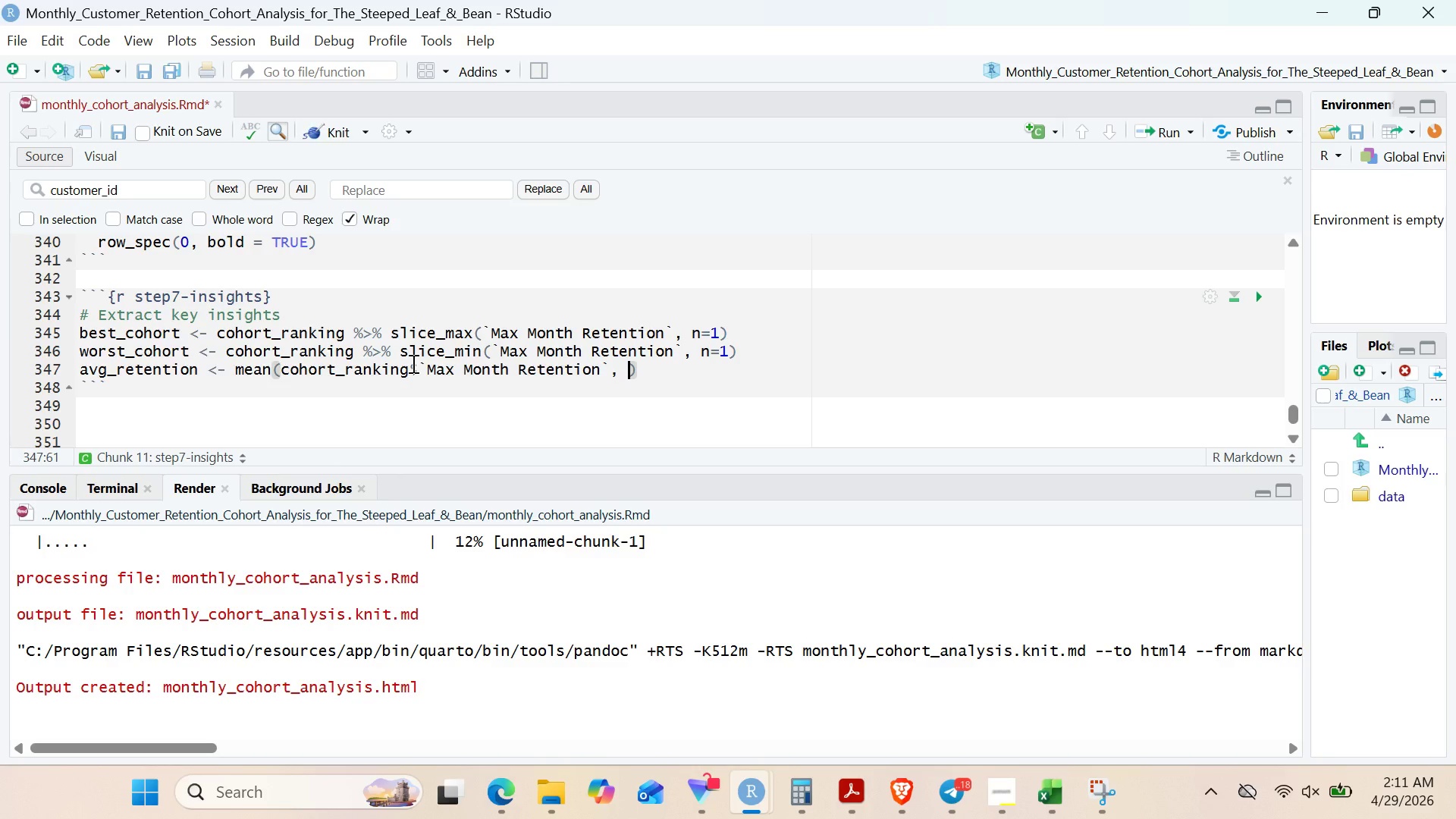 
type(nam)
 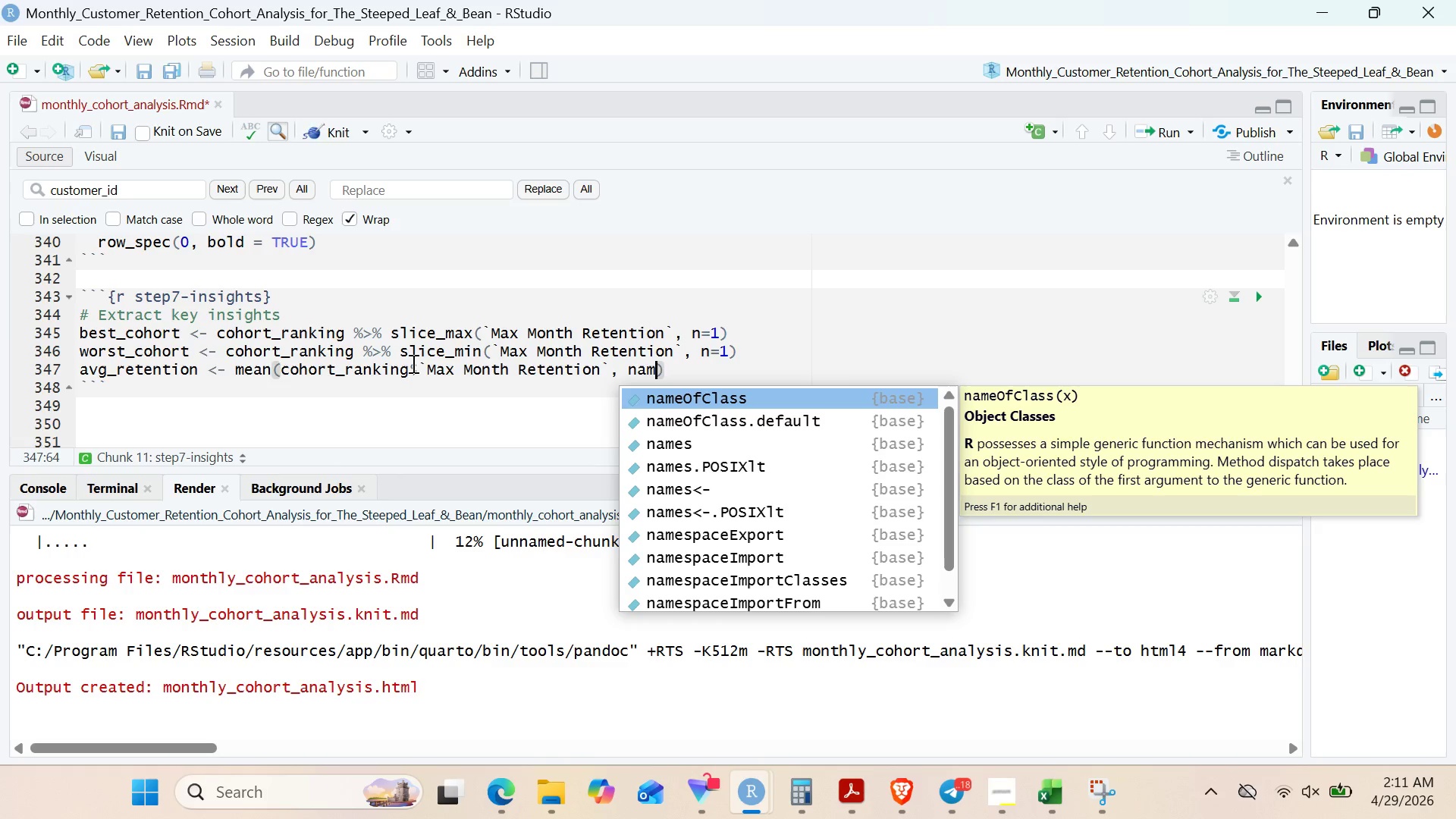 
wait(6.72)
 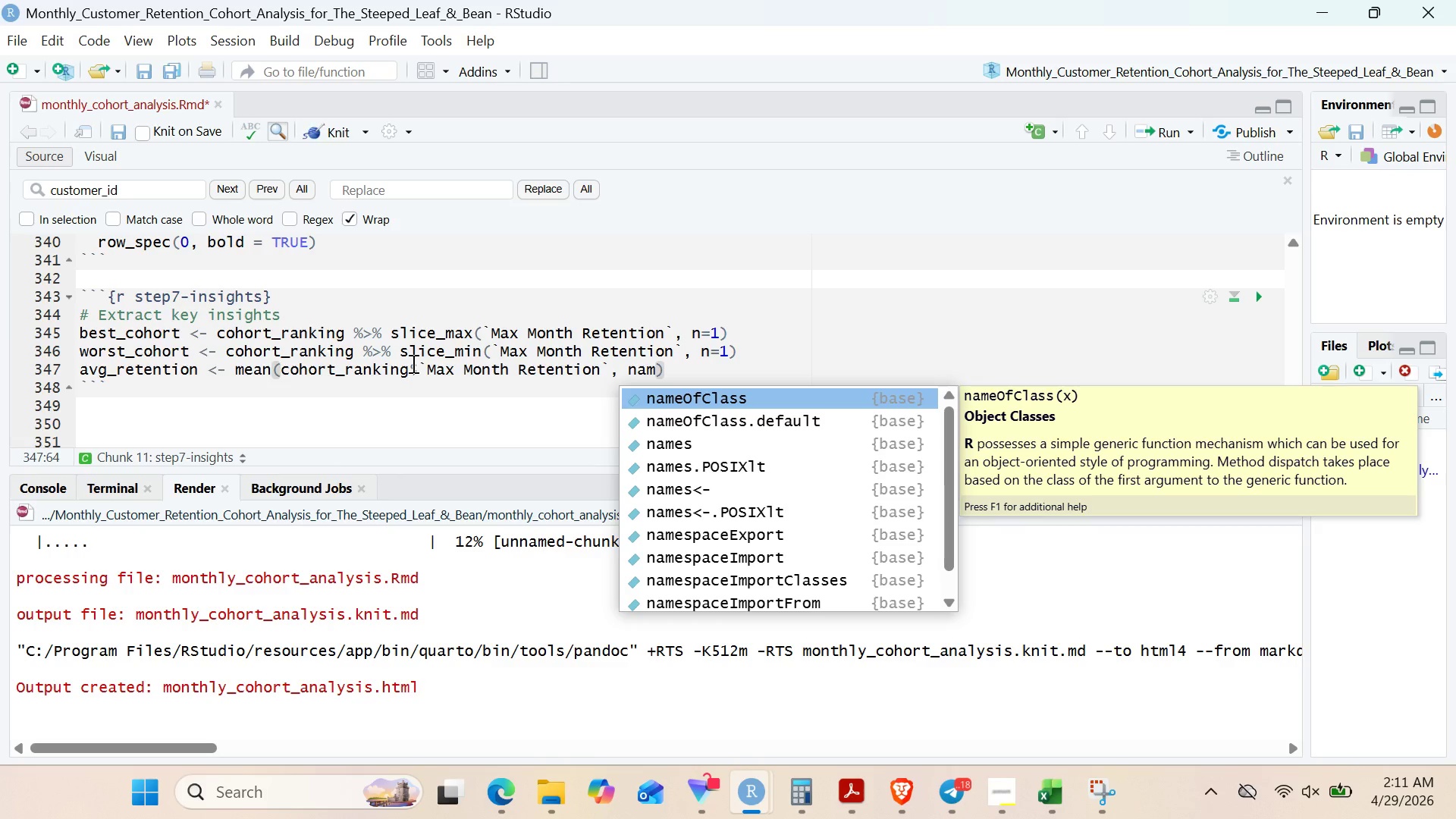 
key(Backspace)
type(.rm =)
 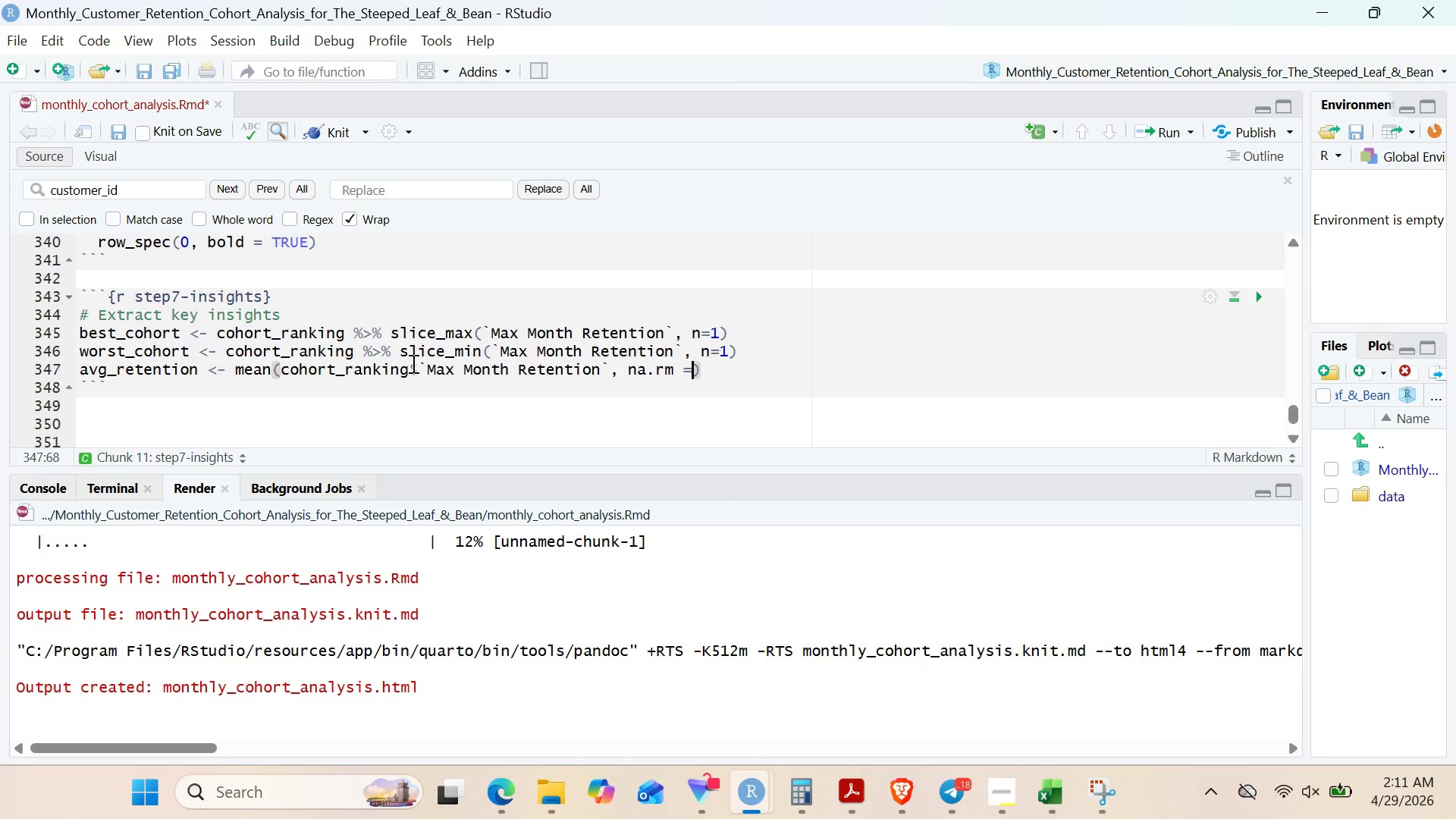 
wait(12.33)
 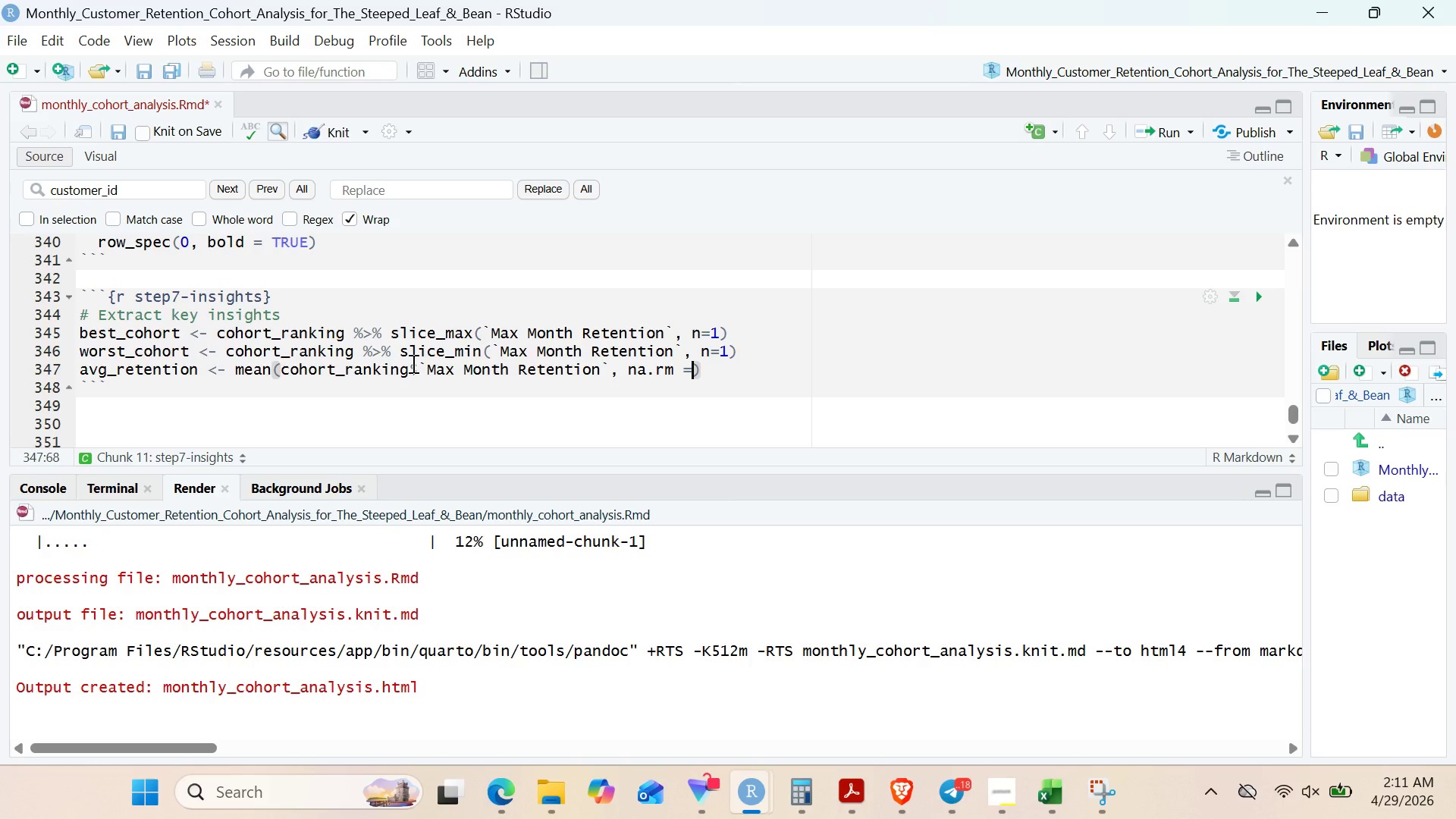 
type(TRUE)
 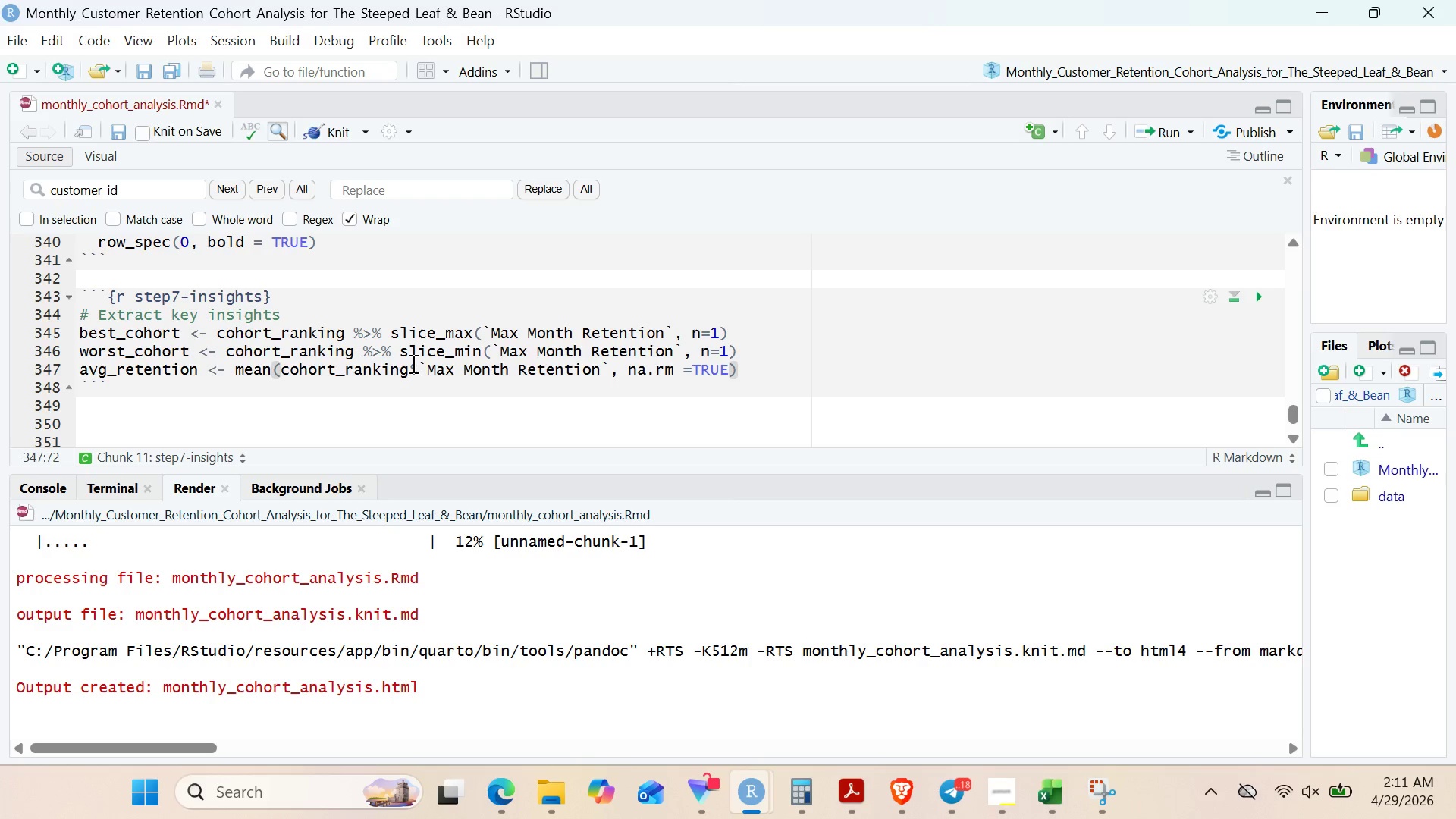 
key(ArrowRight)
 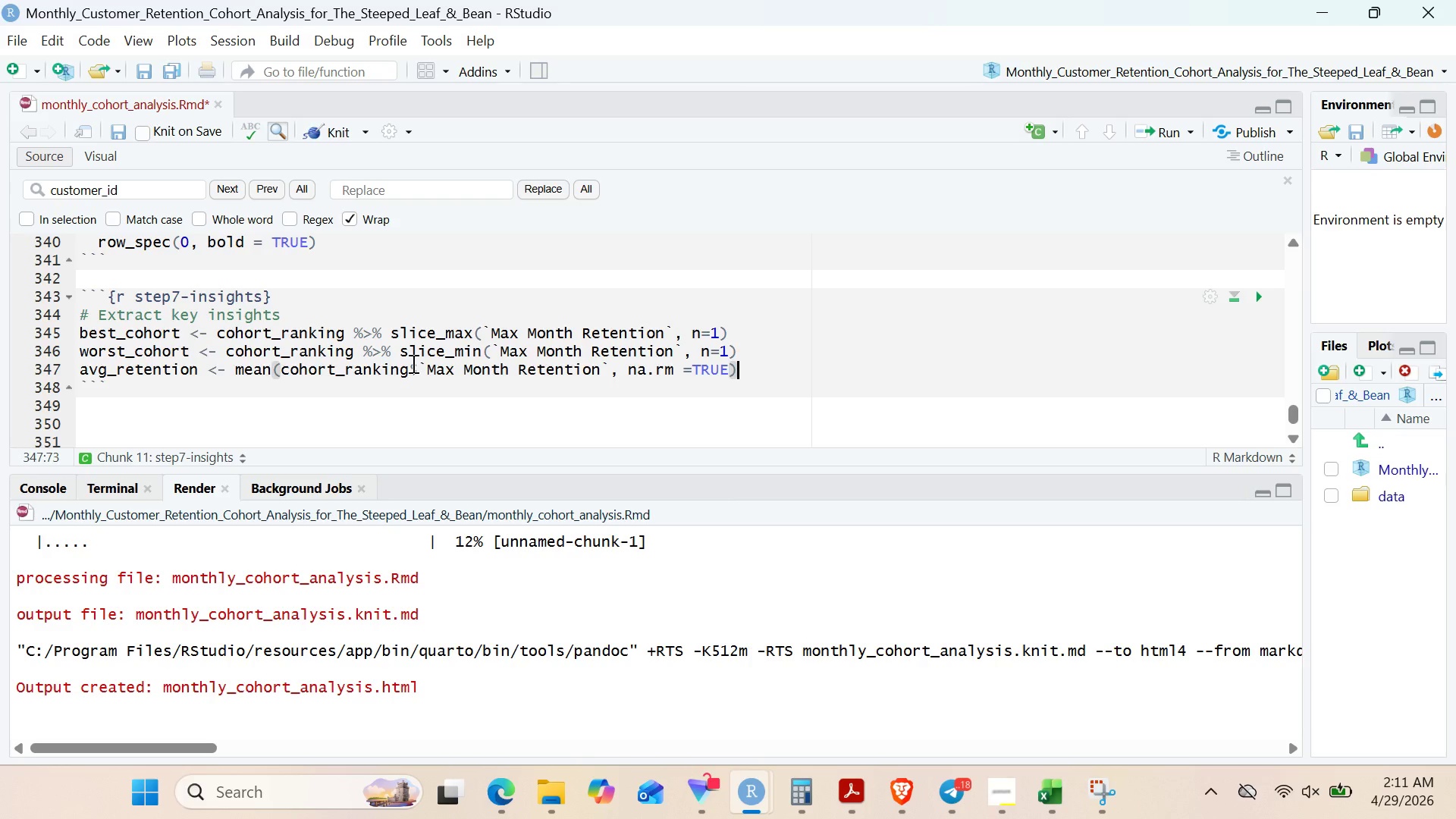 
key(Enter)
 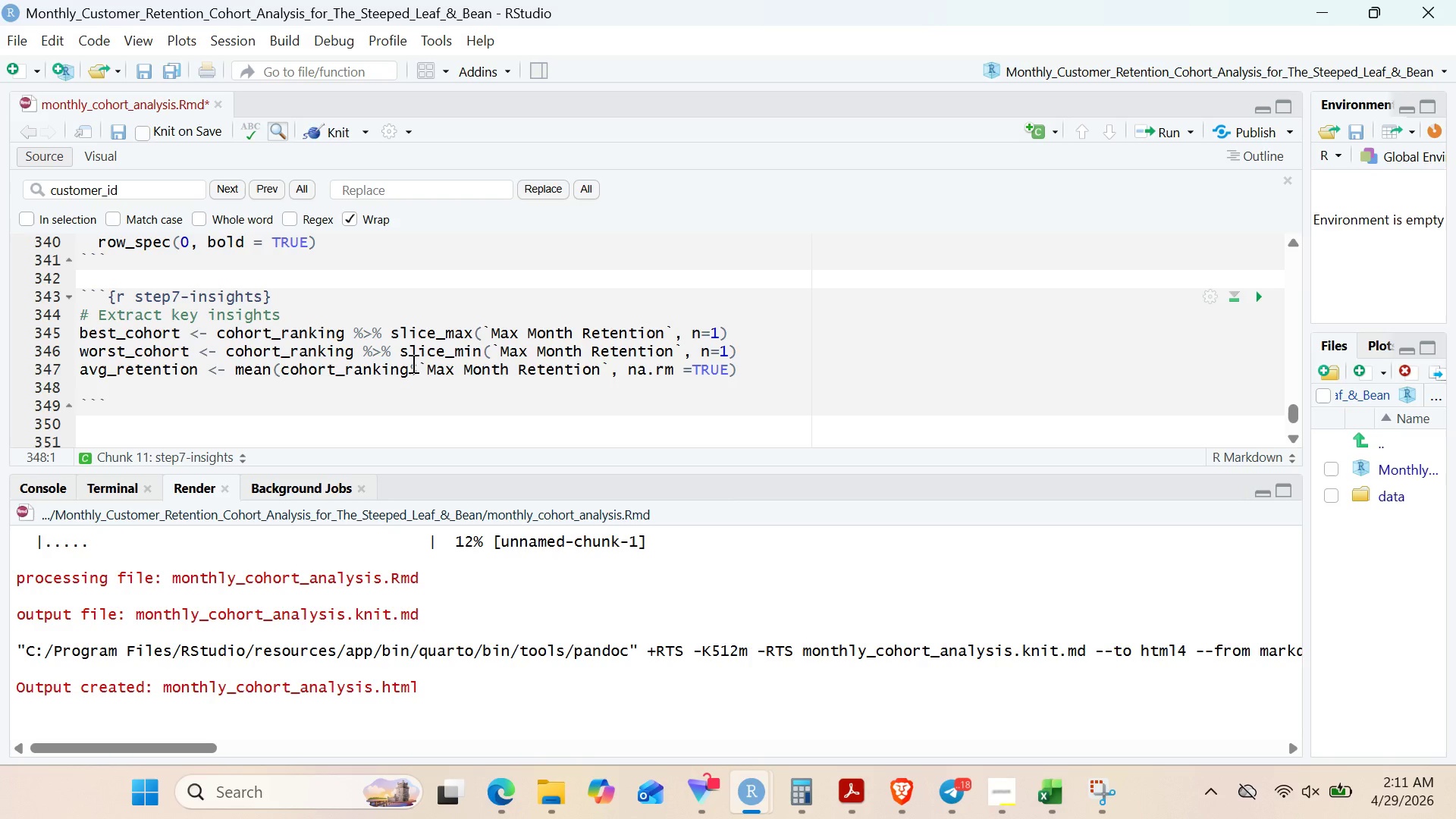 
type(avg+)
key(Backspace)
type(_)
 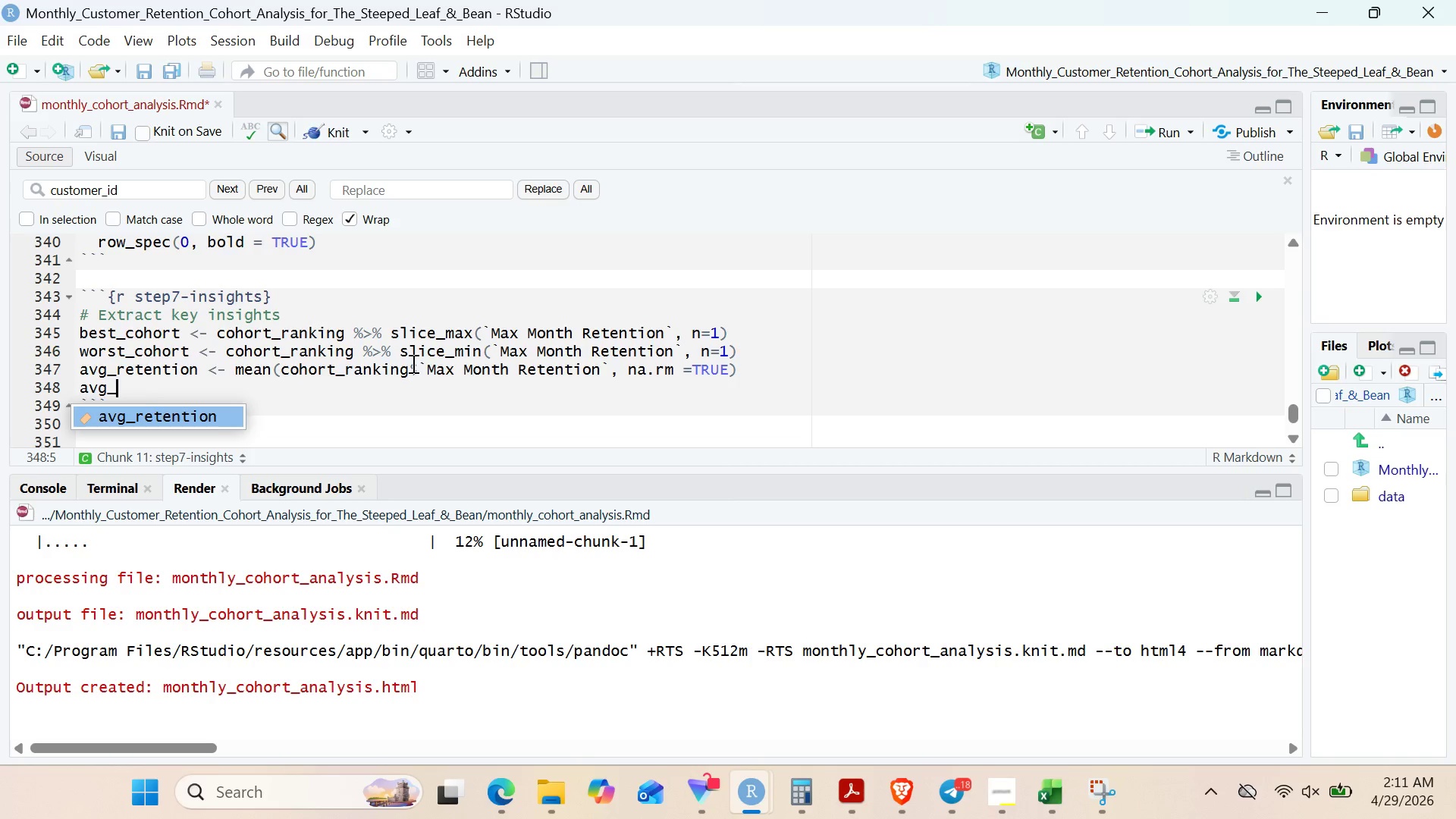 
type(drp)
 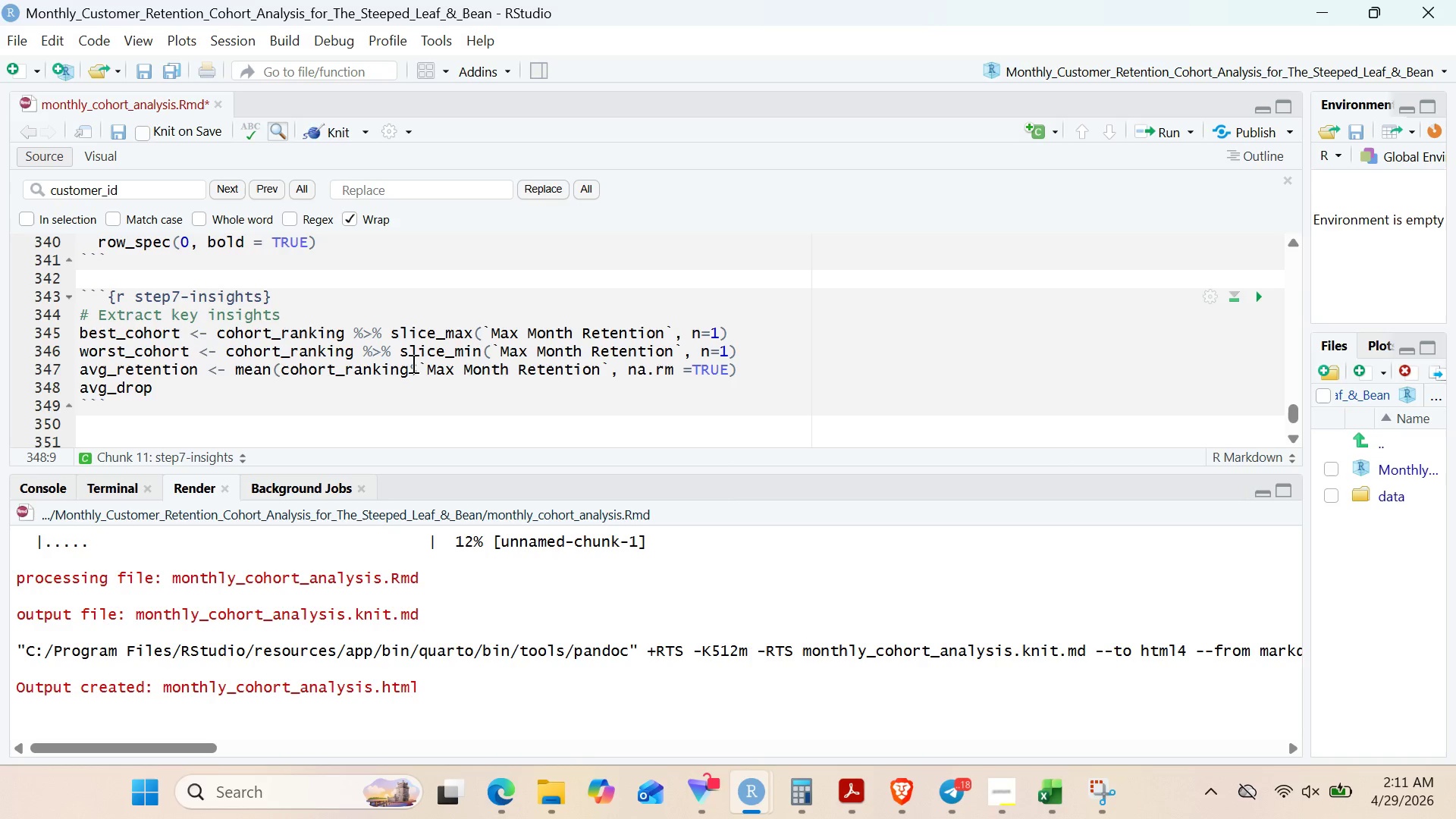 
hold_key(key=O, duration=0.31)
 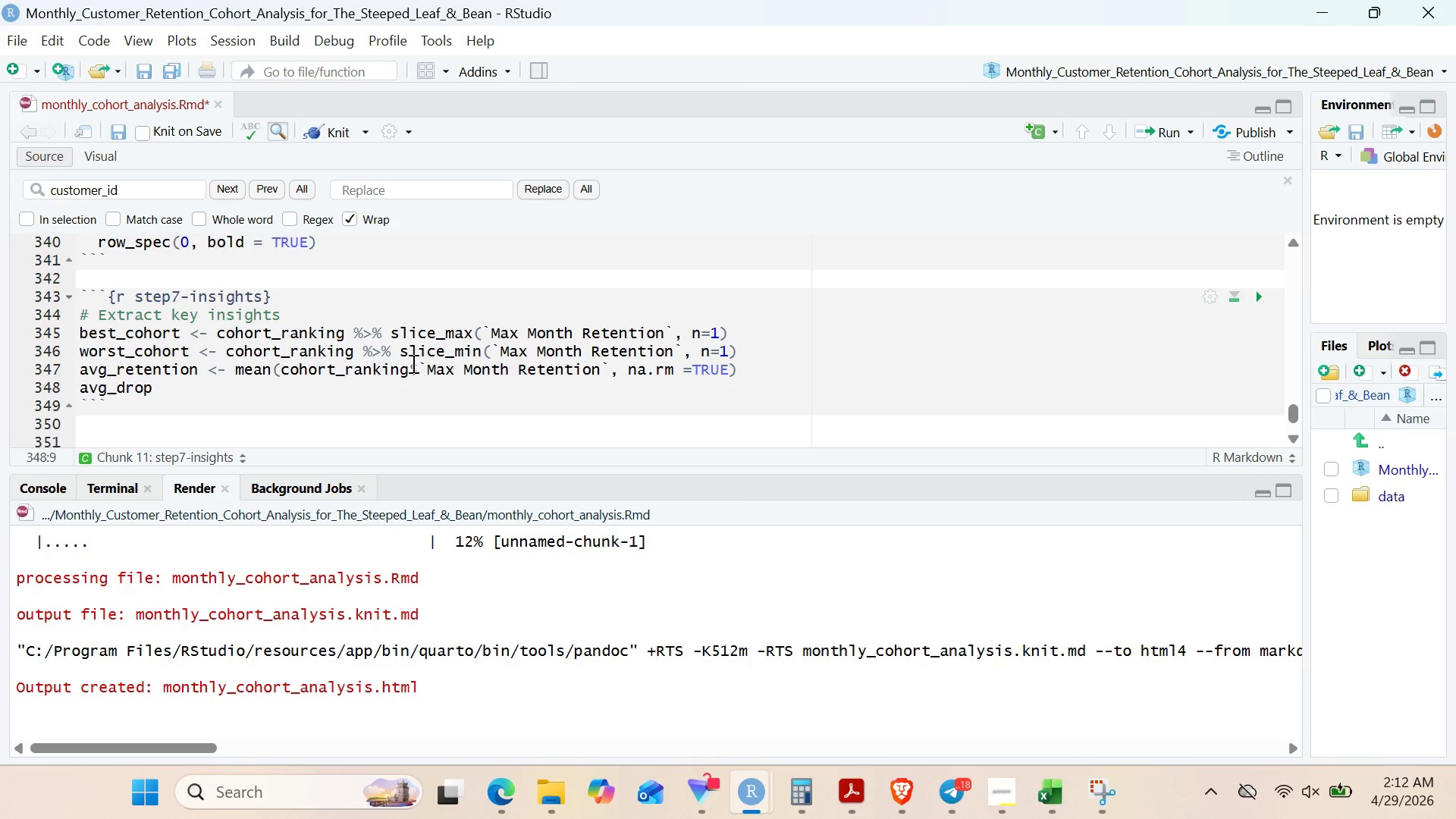 
wait(63.27)
 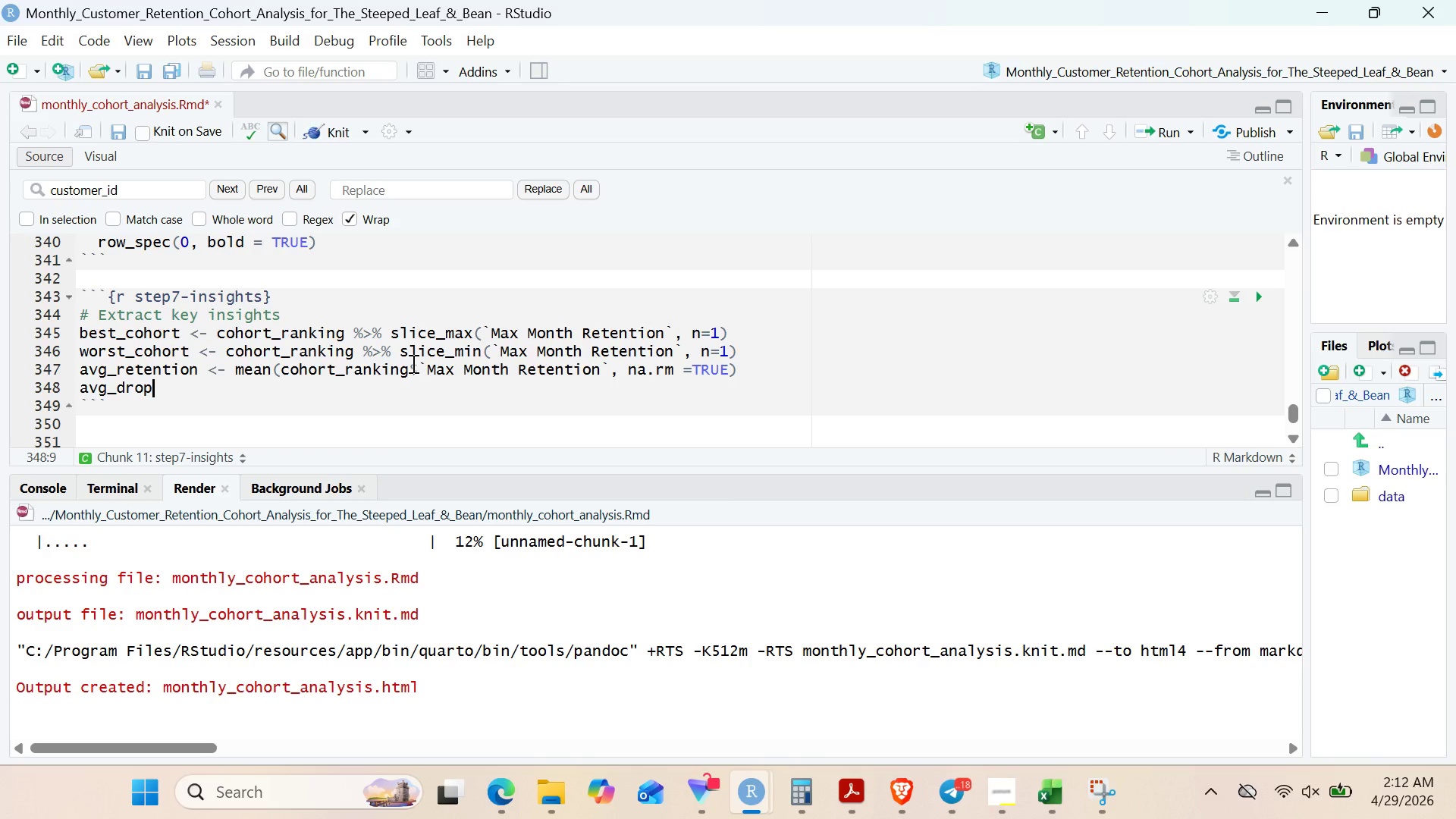 
type(_01 <- mean(cohort_rankingd)
key(Backspace)
type(s)
 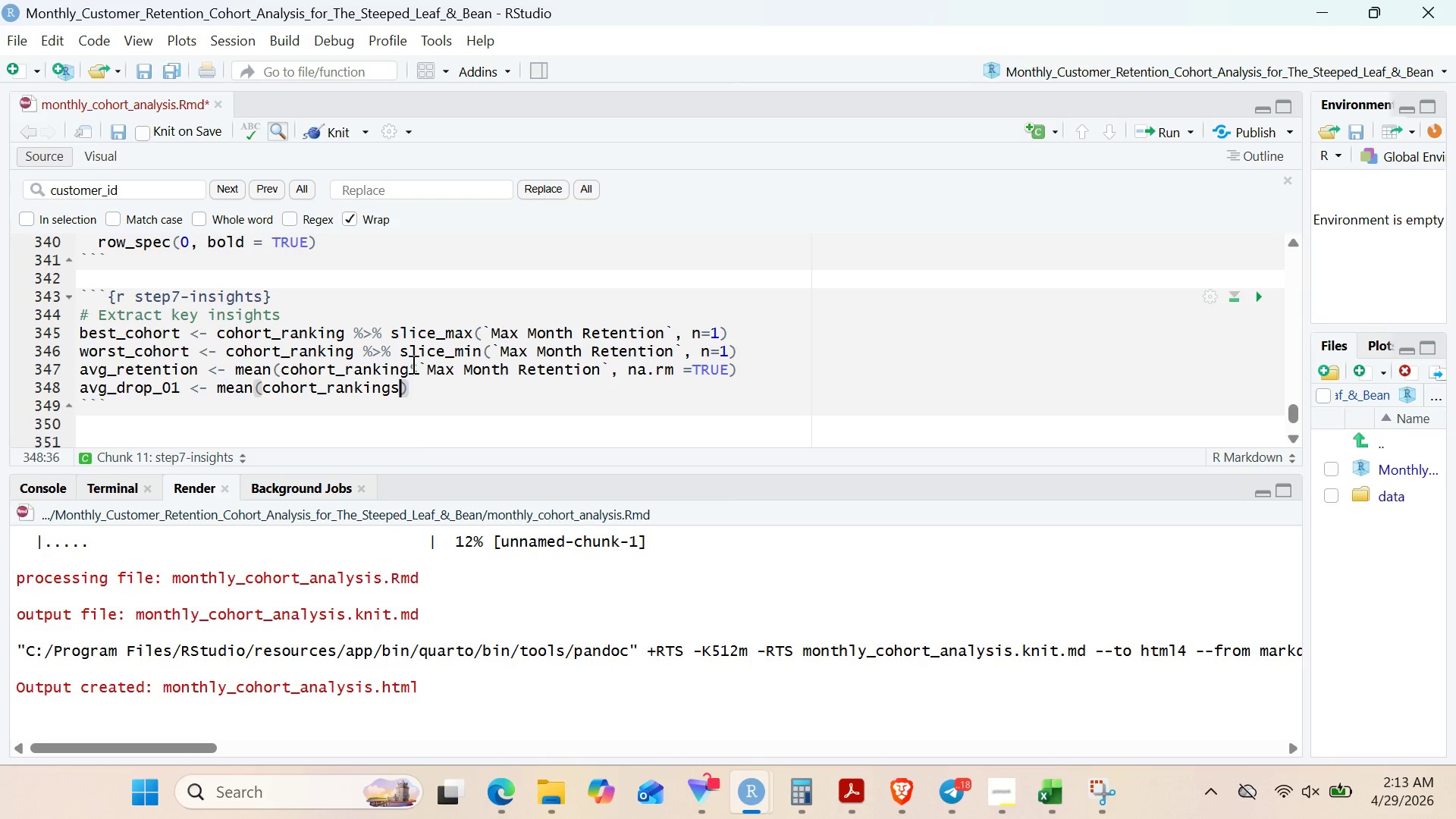 
wait(5.39)
 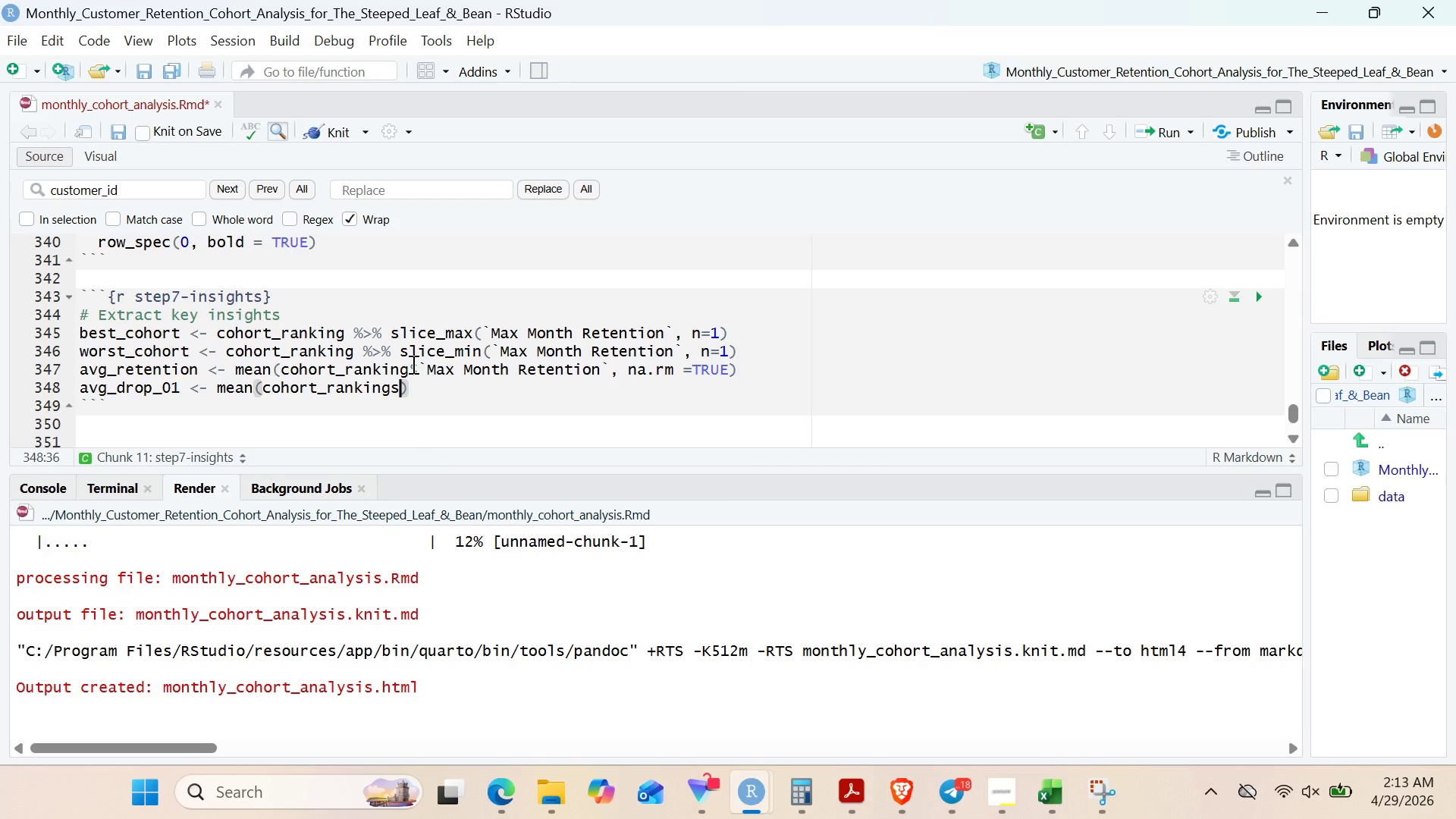 
key(Shift+4)
 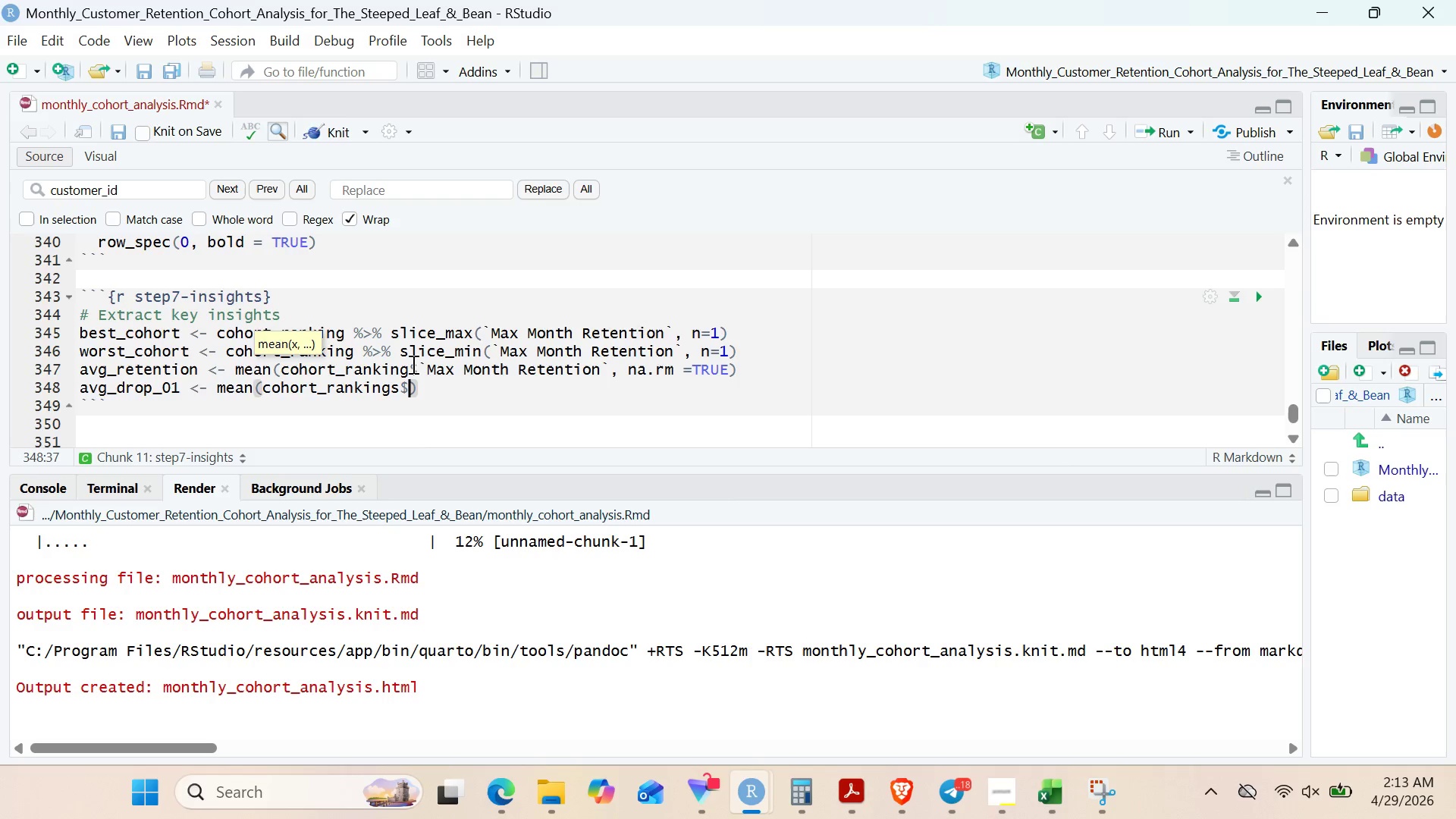 
key(Backquote)
 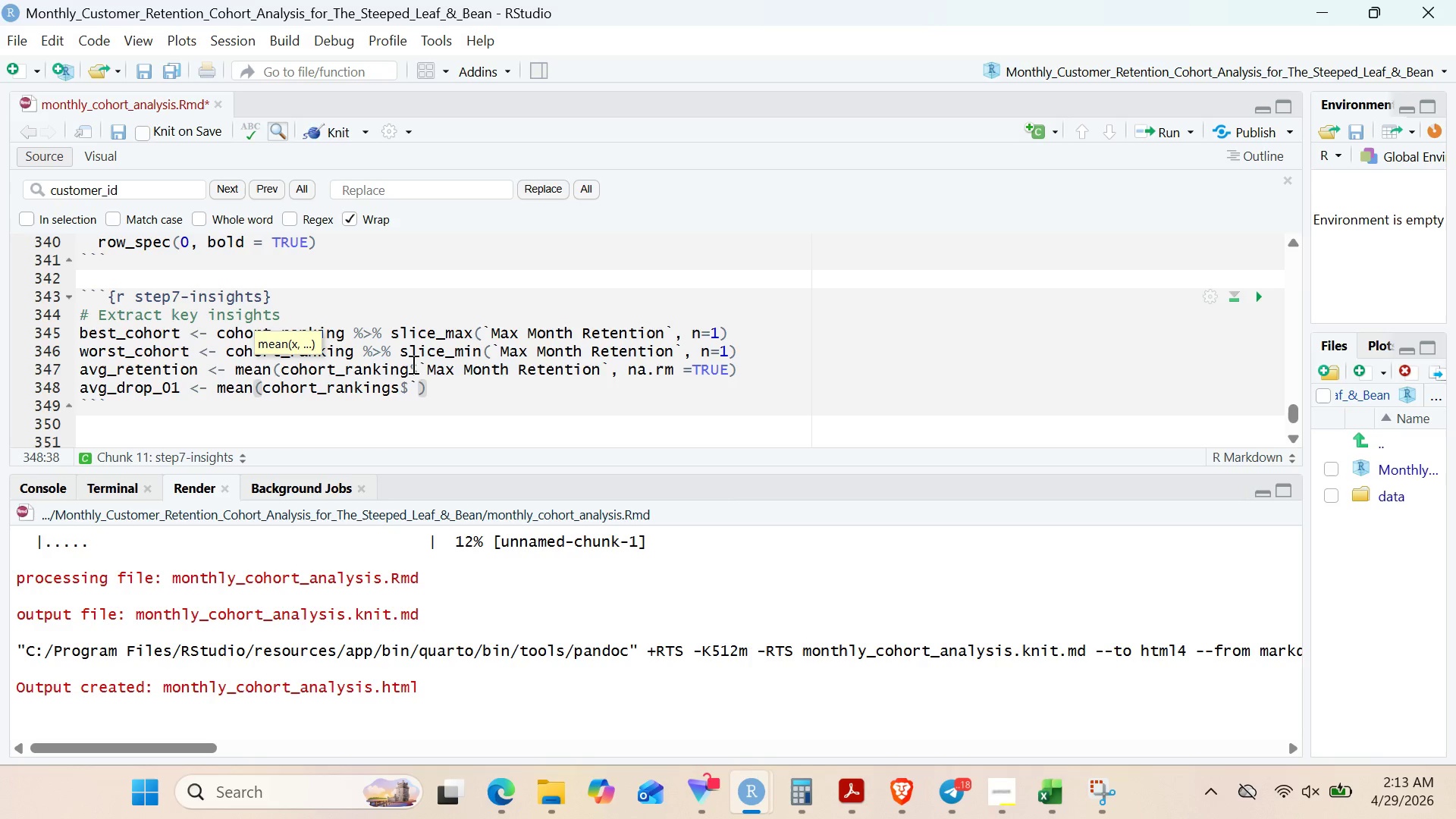 
key(Backquote)
 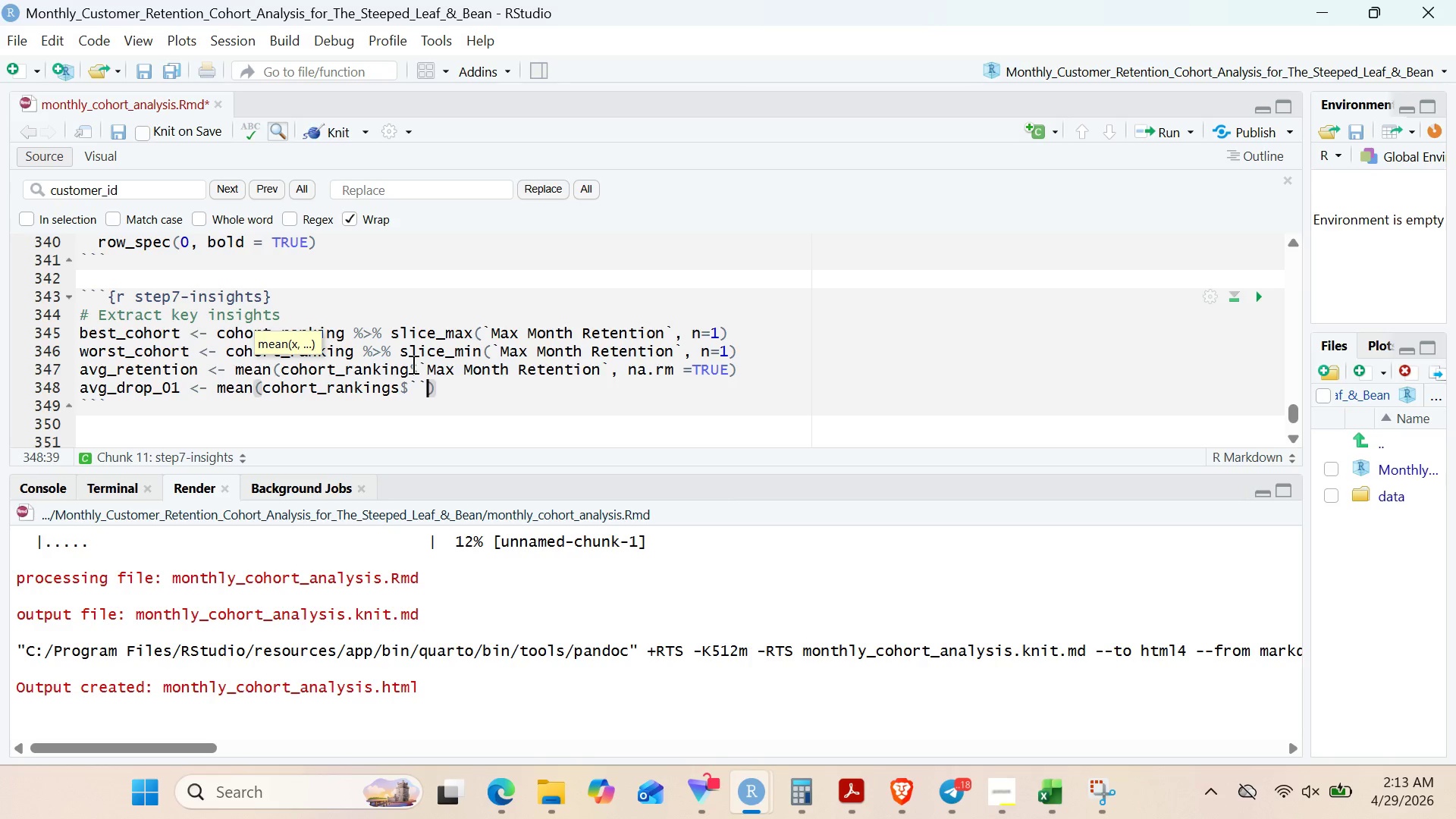 
key(ArrowLeft)
 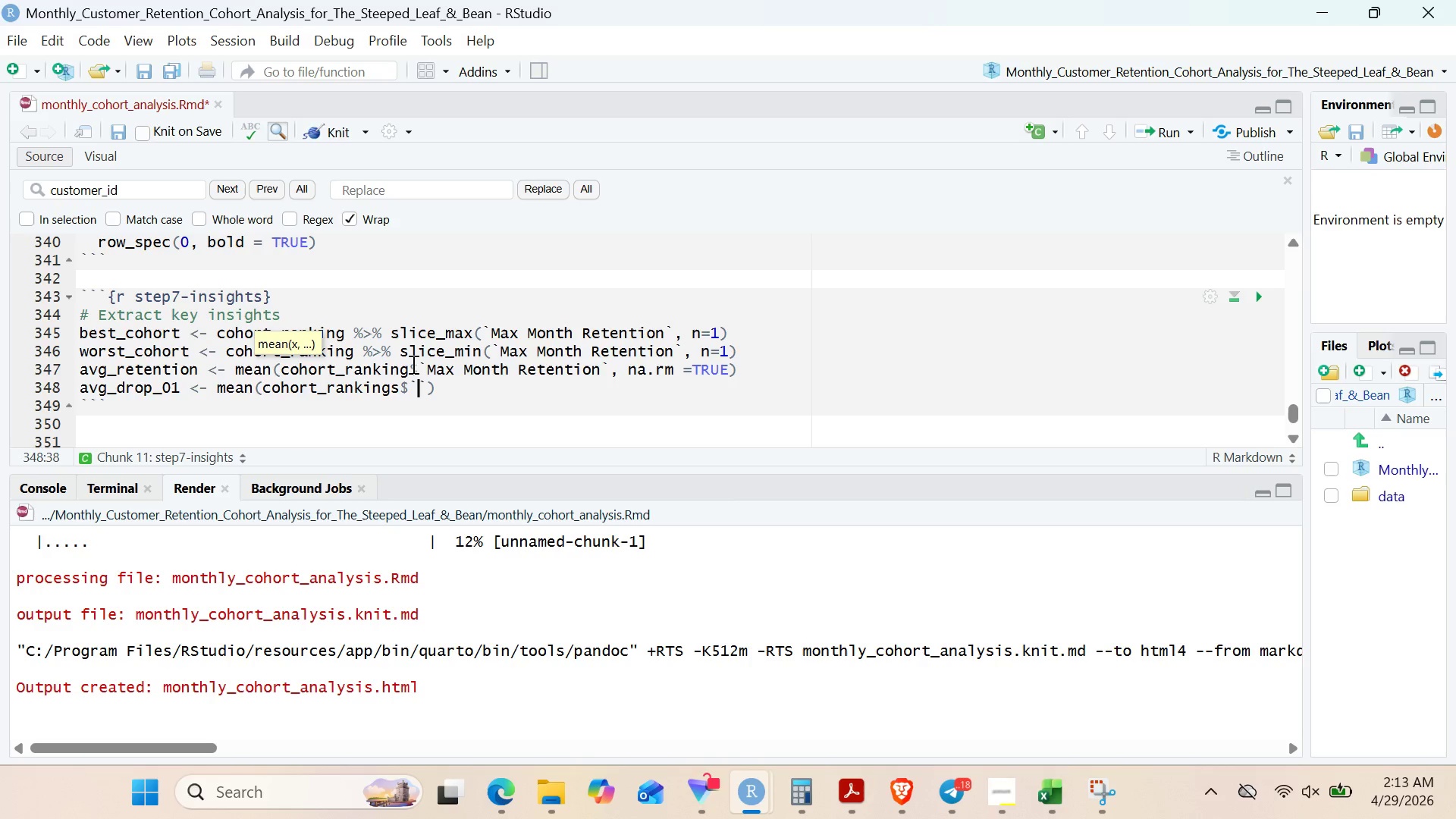 
type(Month -)
key(Backspace)
type(0 -> )
key(Backspace)
type(1)
 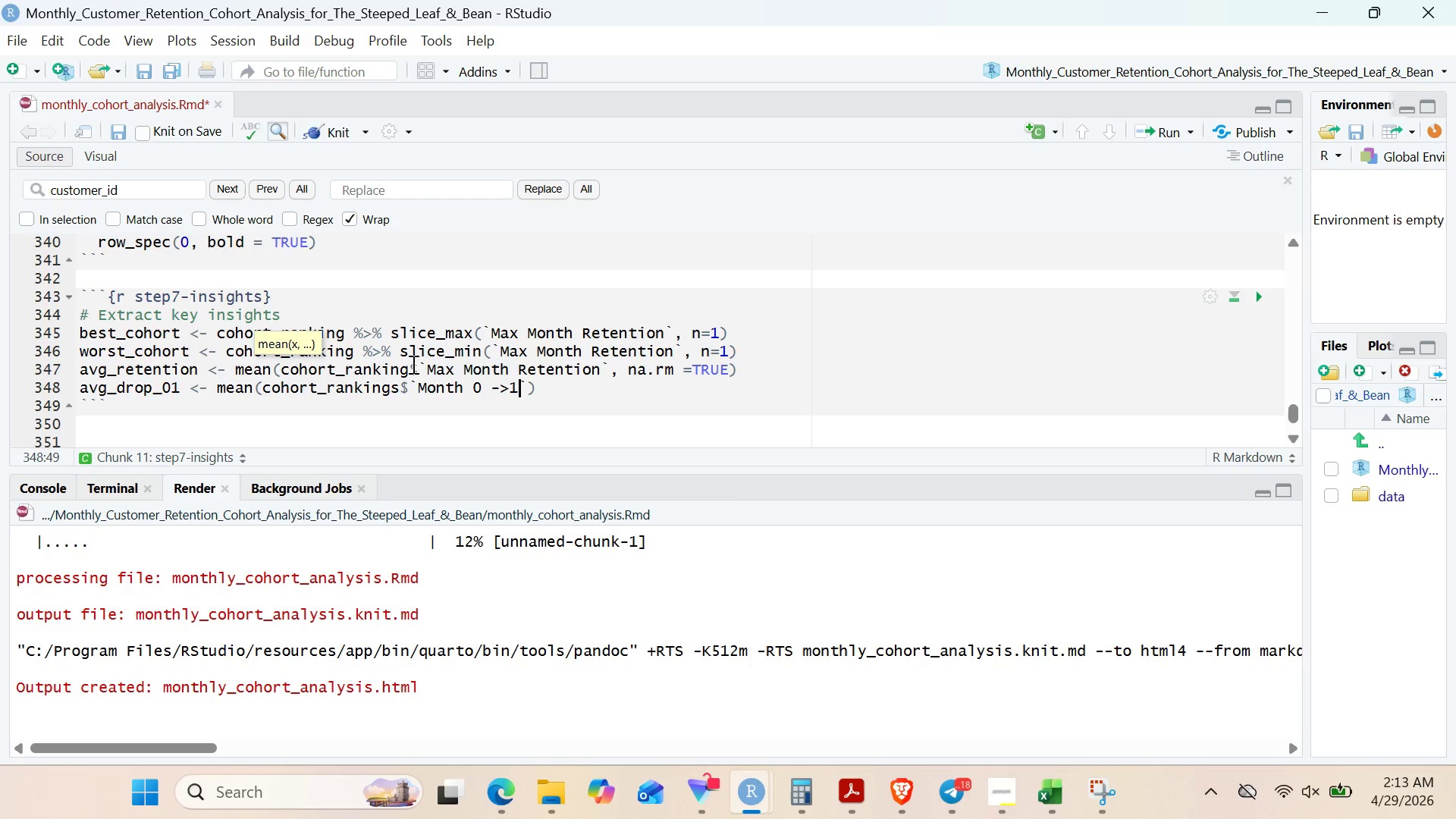 
key(ArrowLeft)
 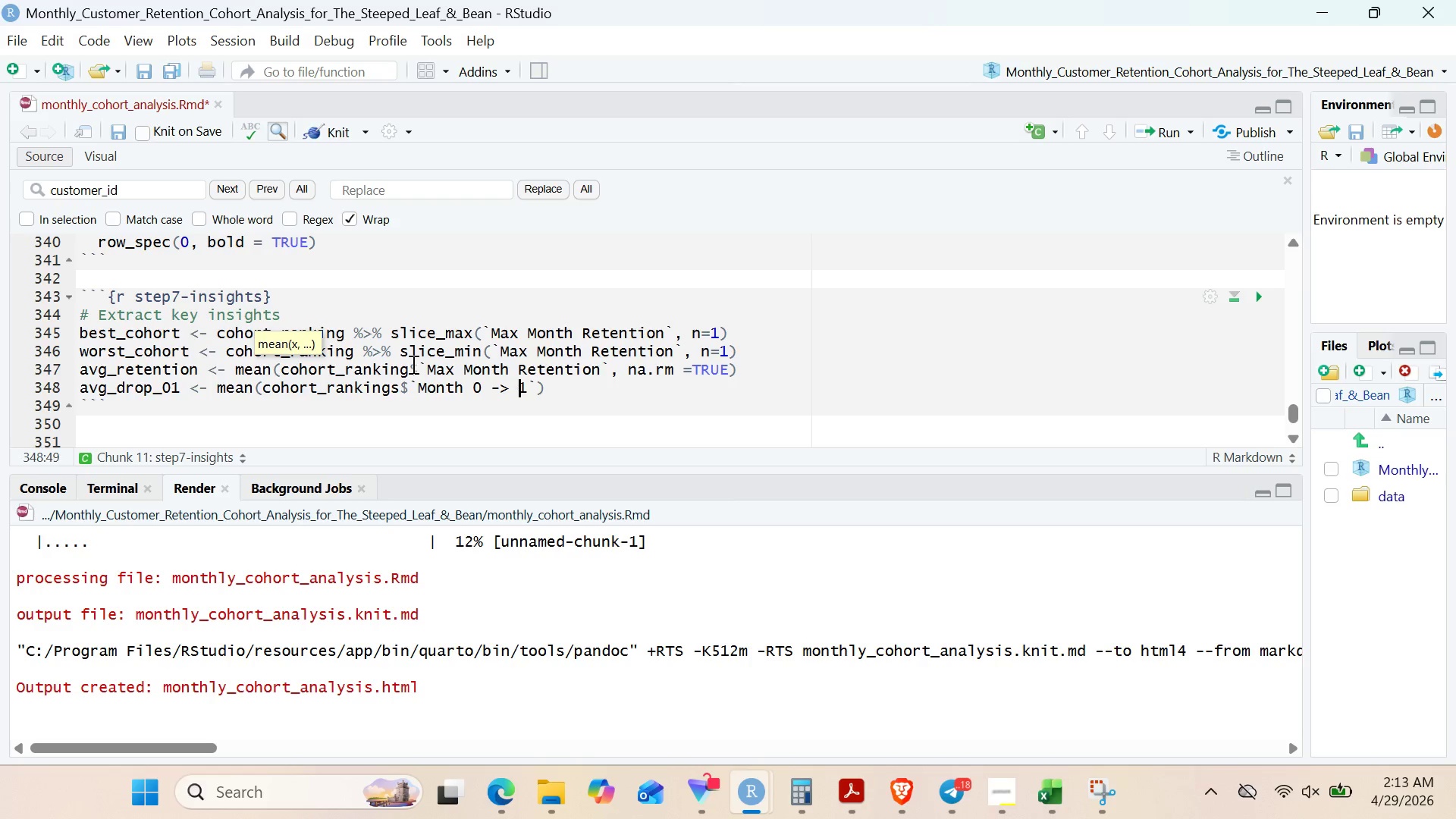 
key(Space)
 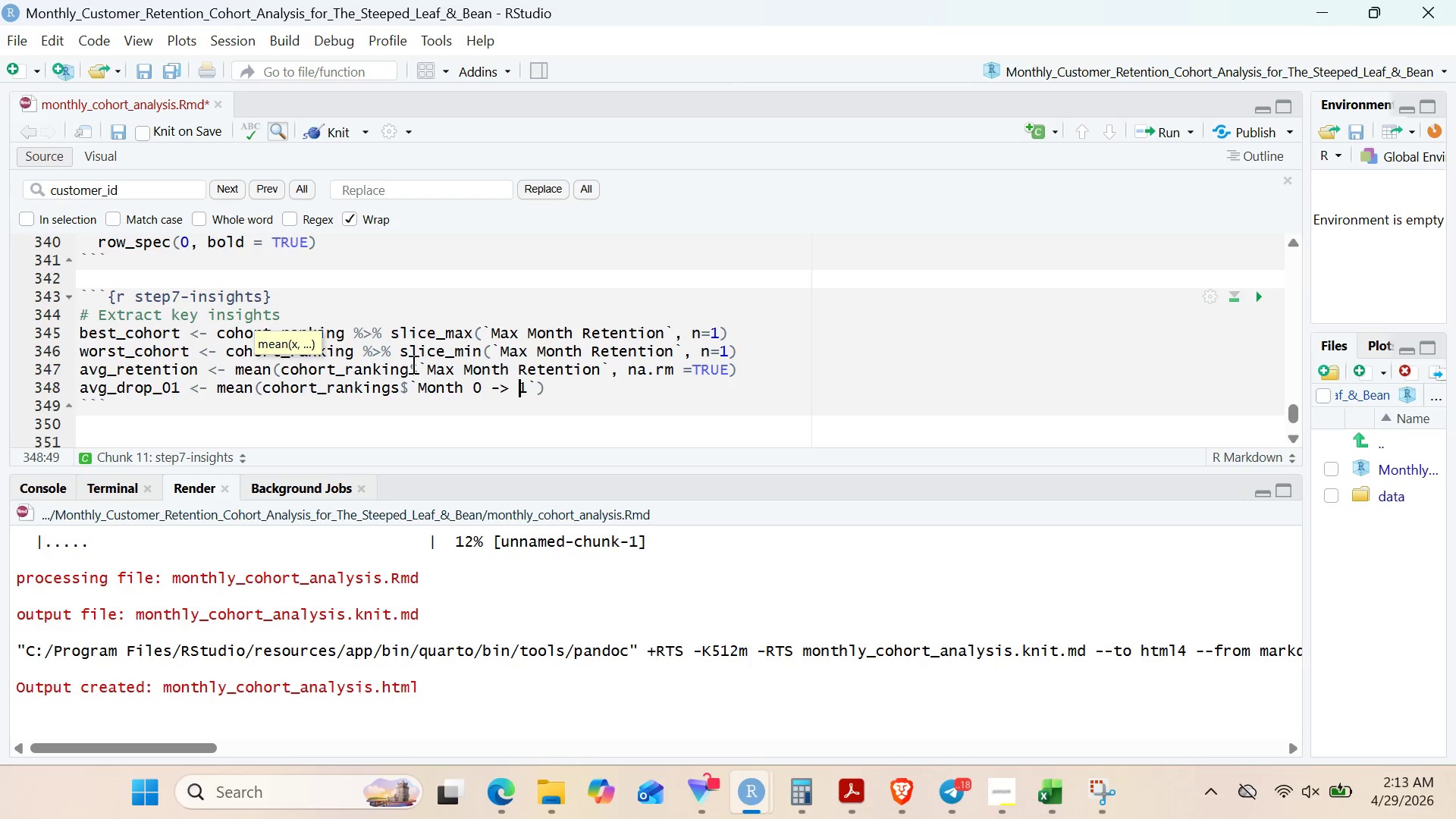 
key(ArrowRight)
 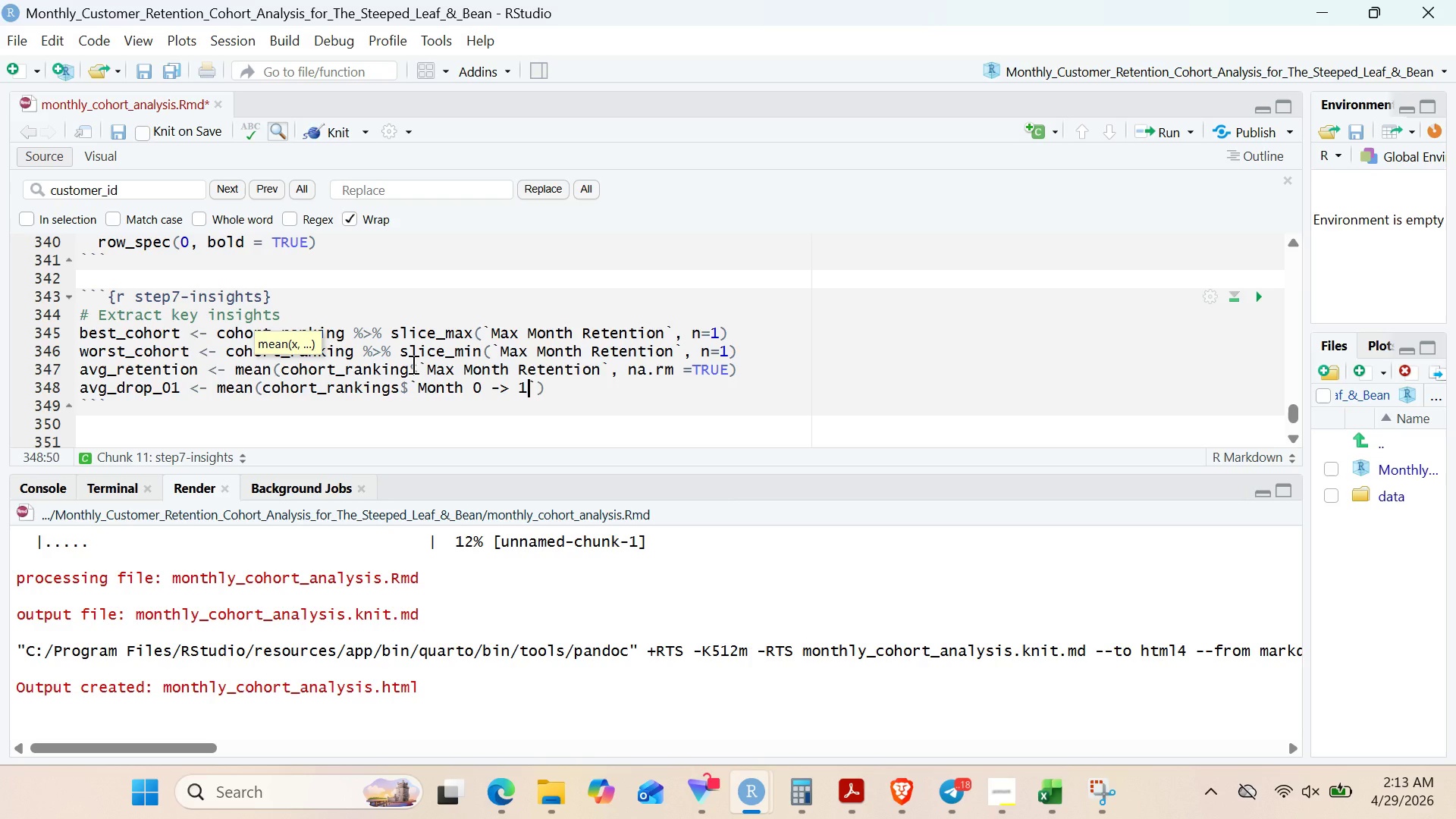 
type( Drop)
 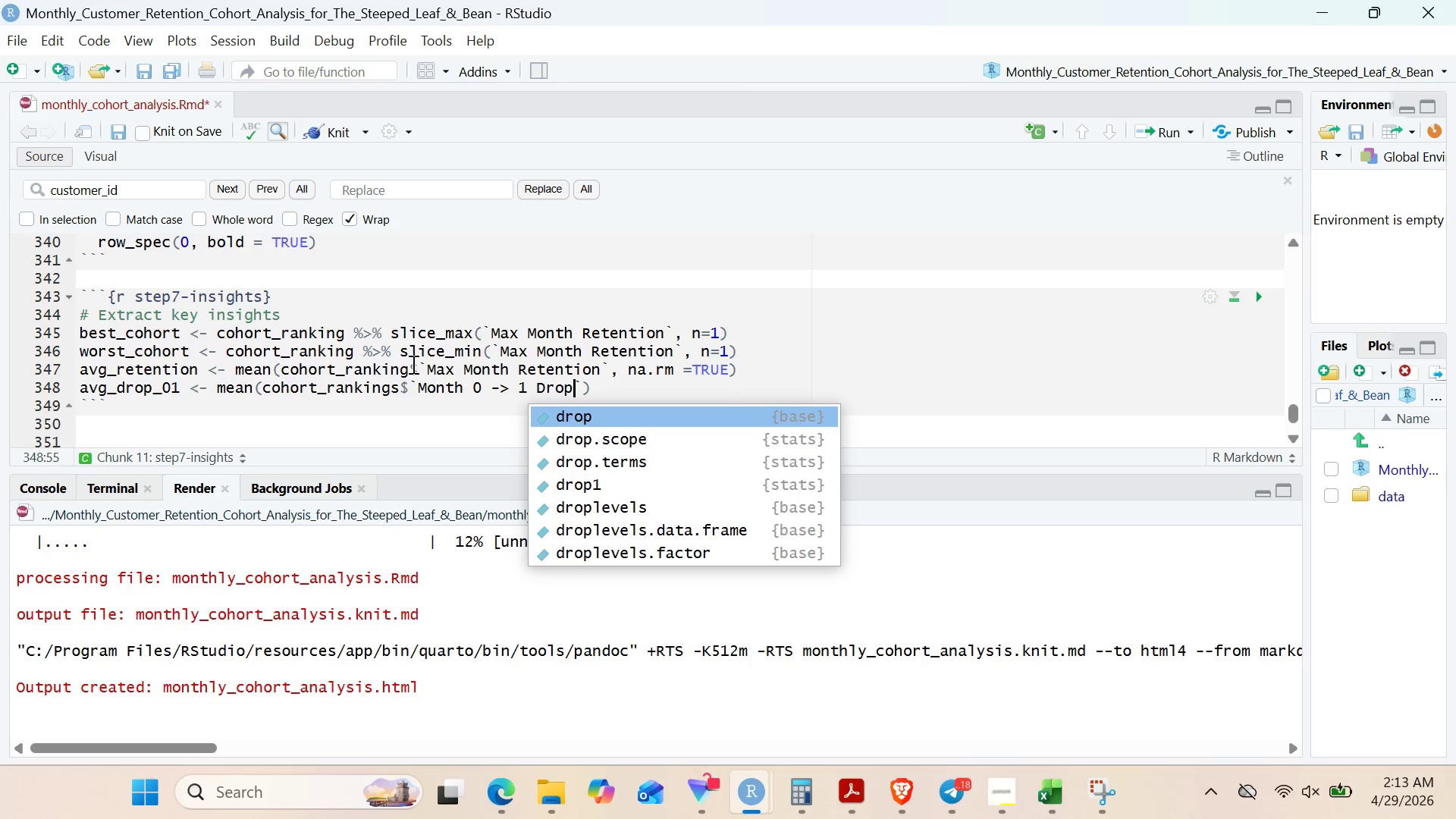 
key(ArrowRight)
 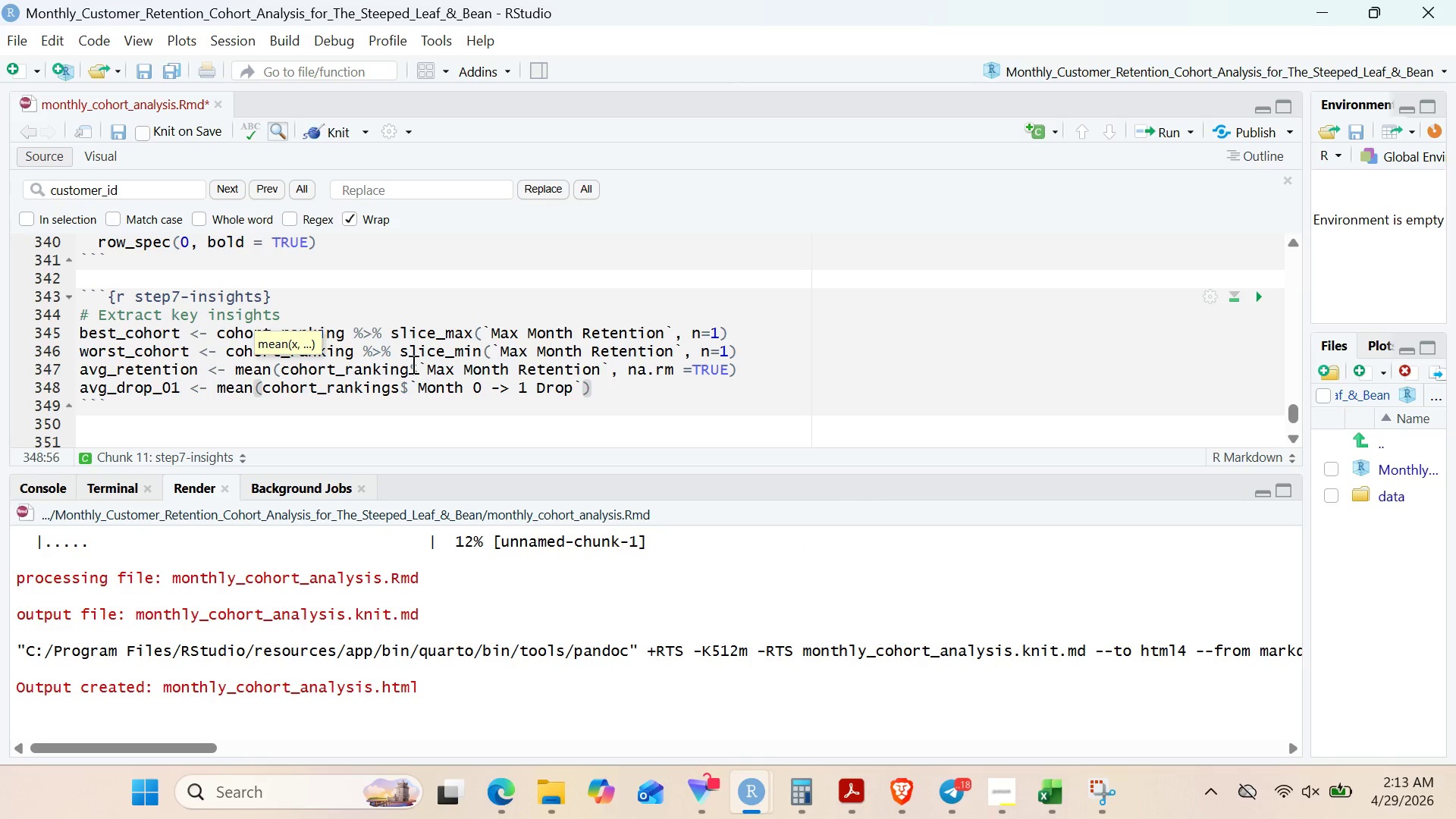 
type(, na.rm = R)
key(Backspace)
type(Tru)
 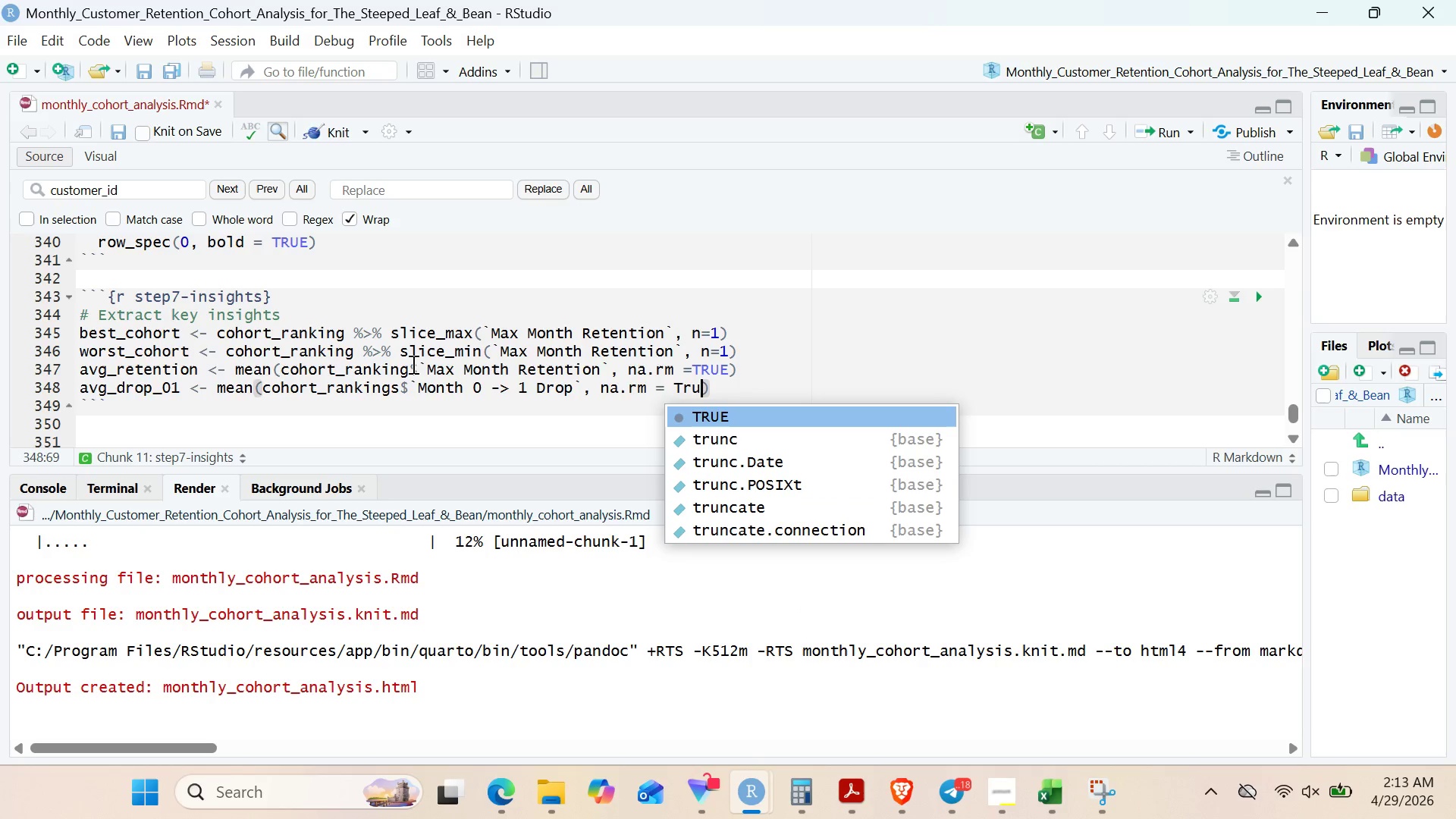 
key(Enter)
 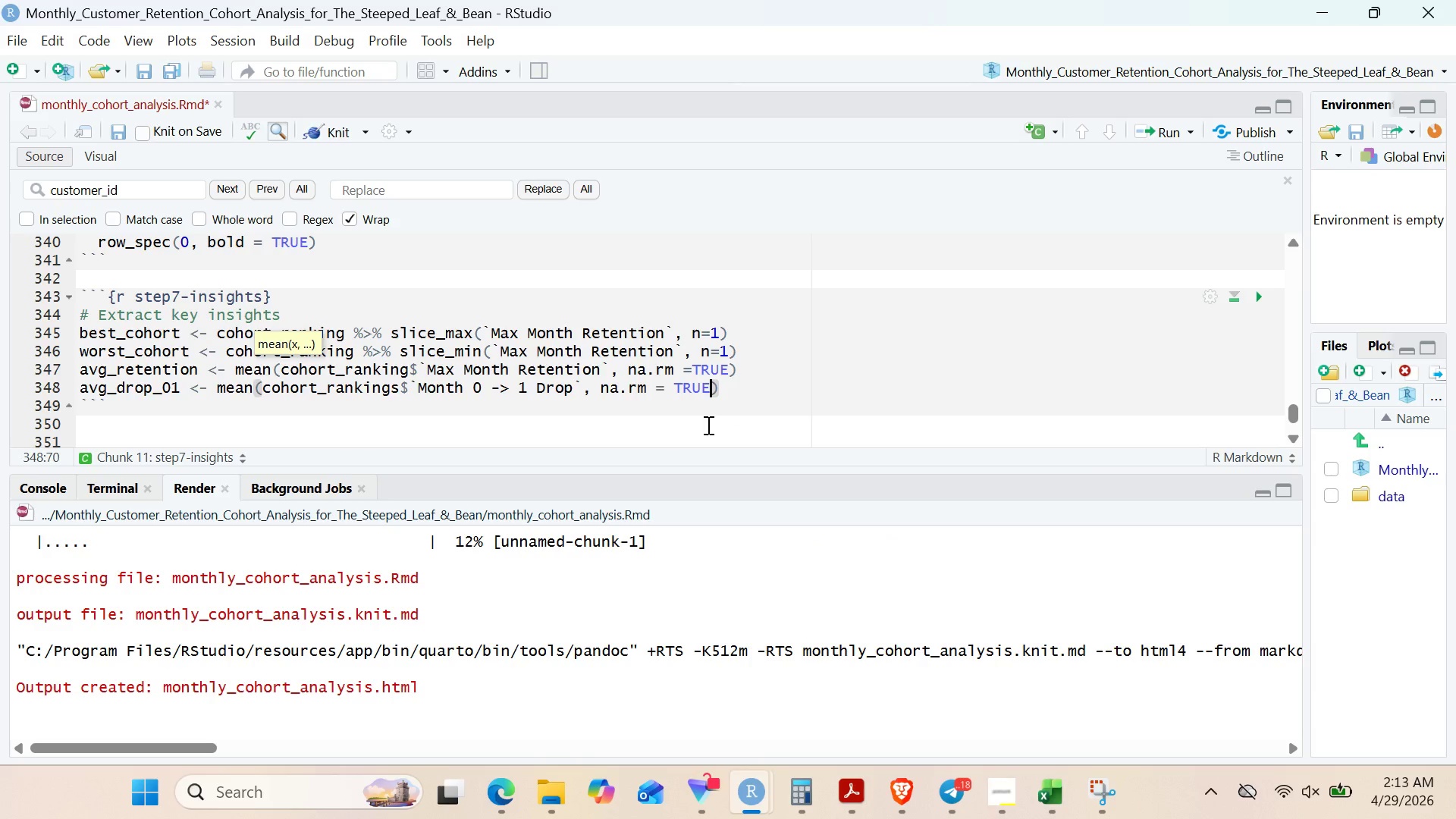 
left_click([742, 392])
 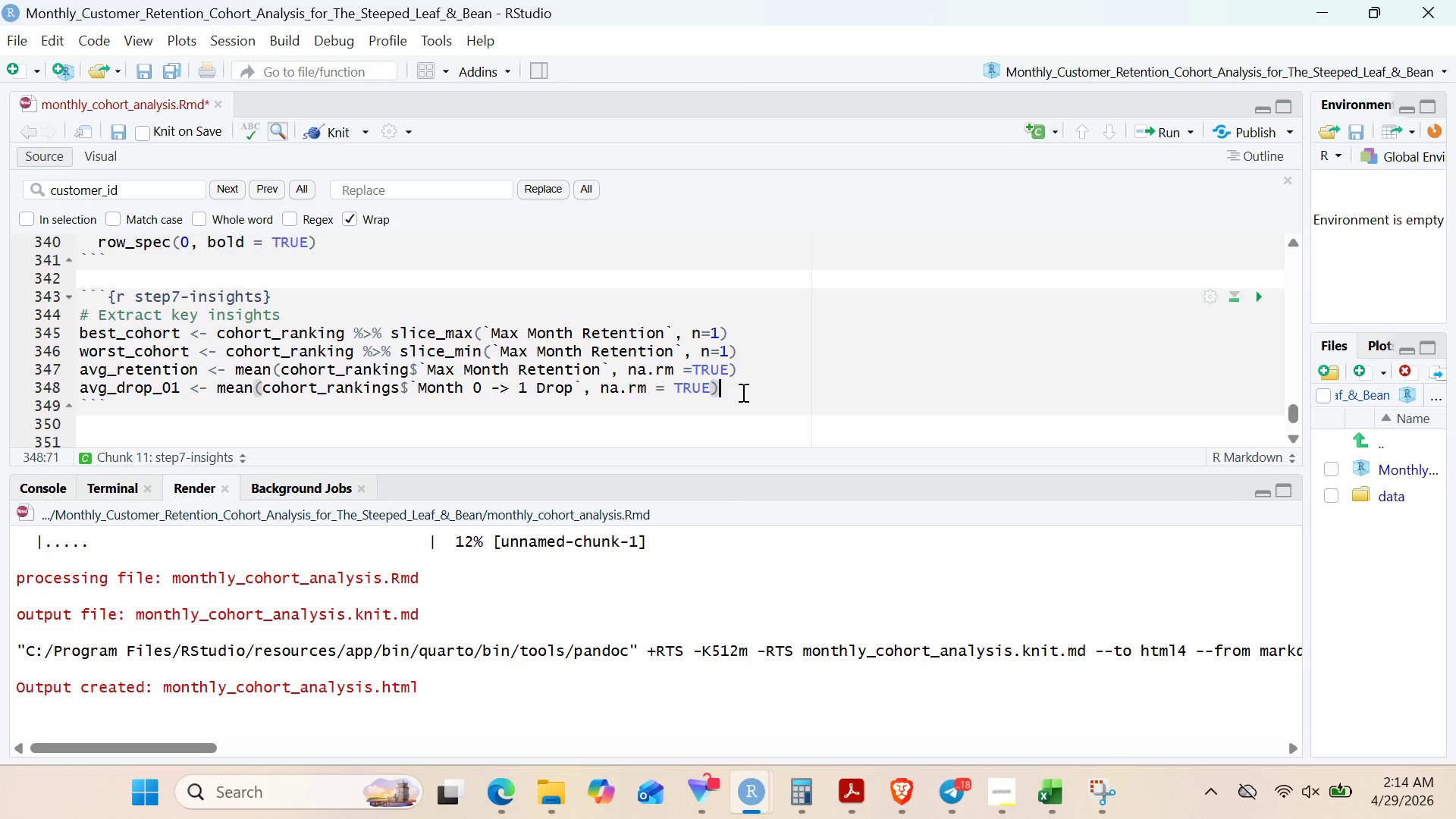 
wait(40.12)
 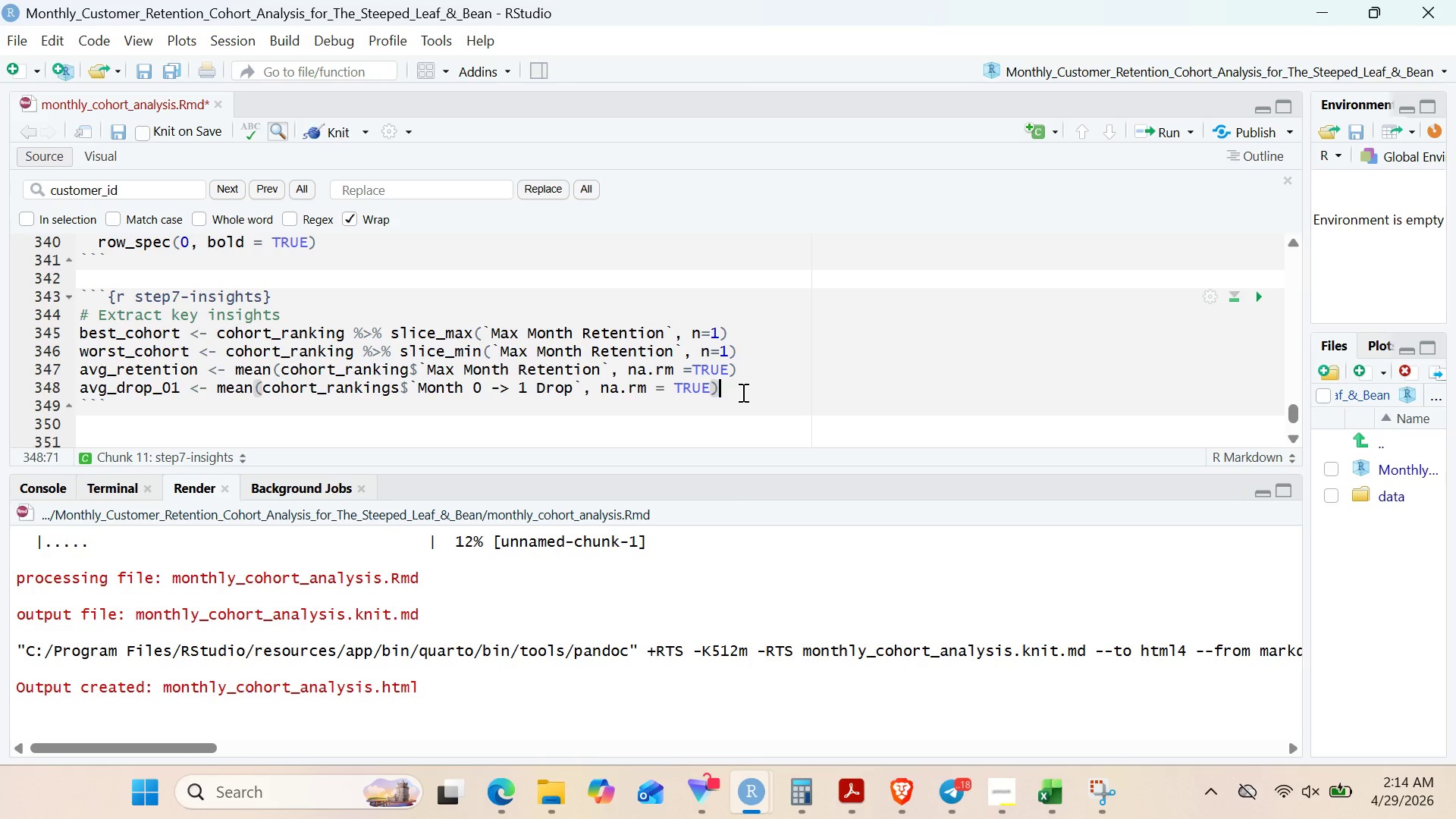 
key(Enter)
 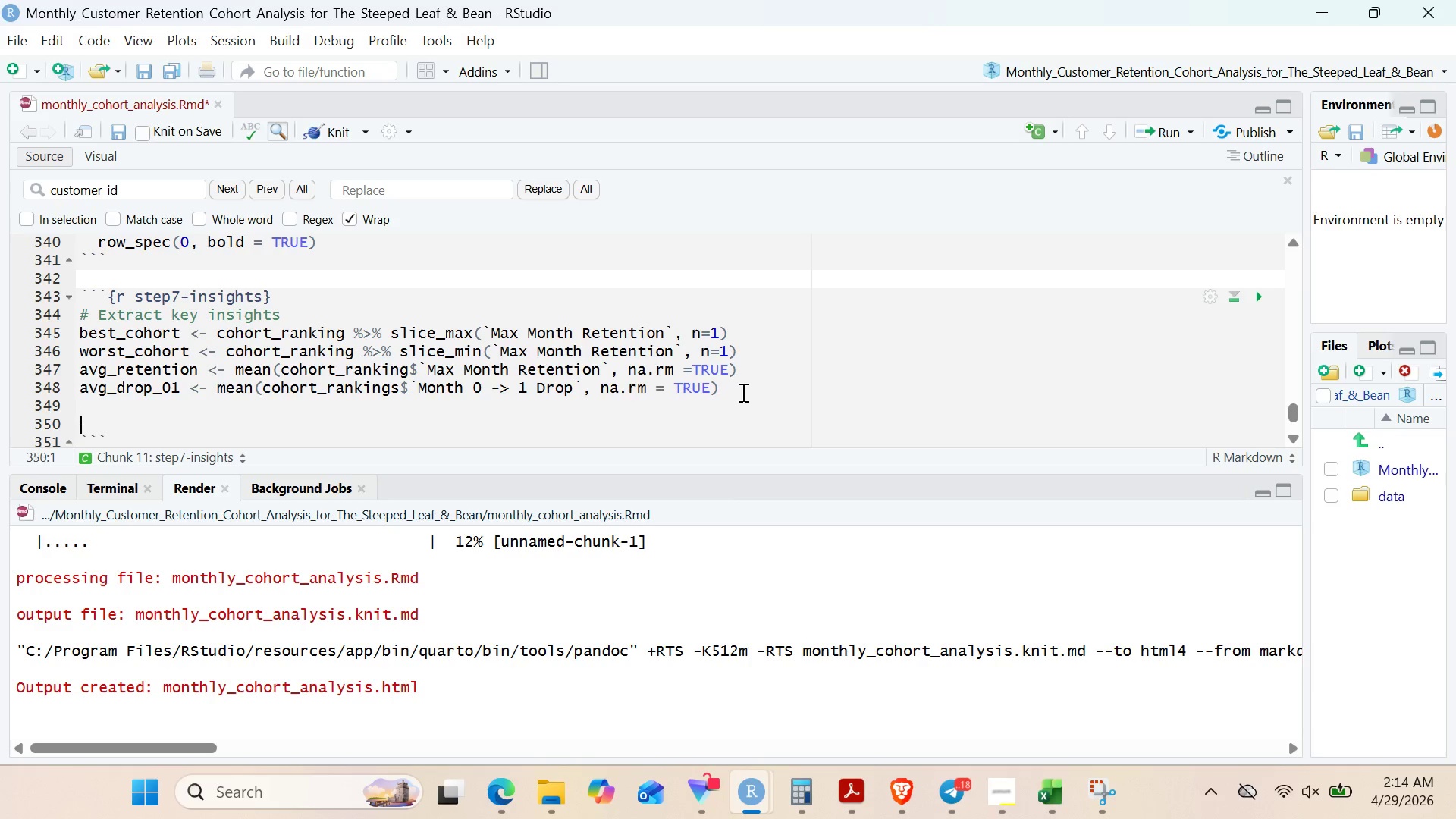 
key(Enter)
 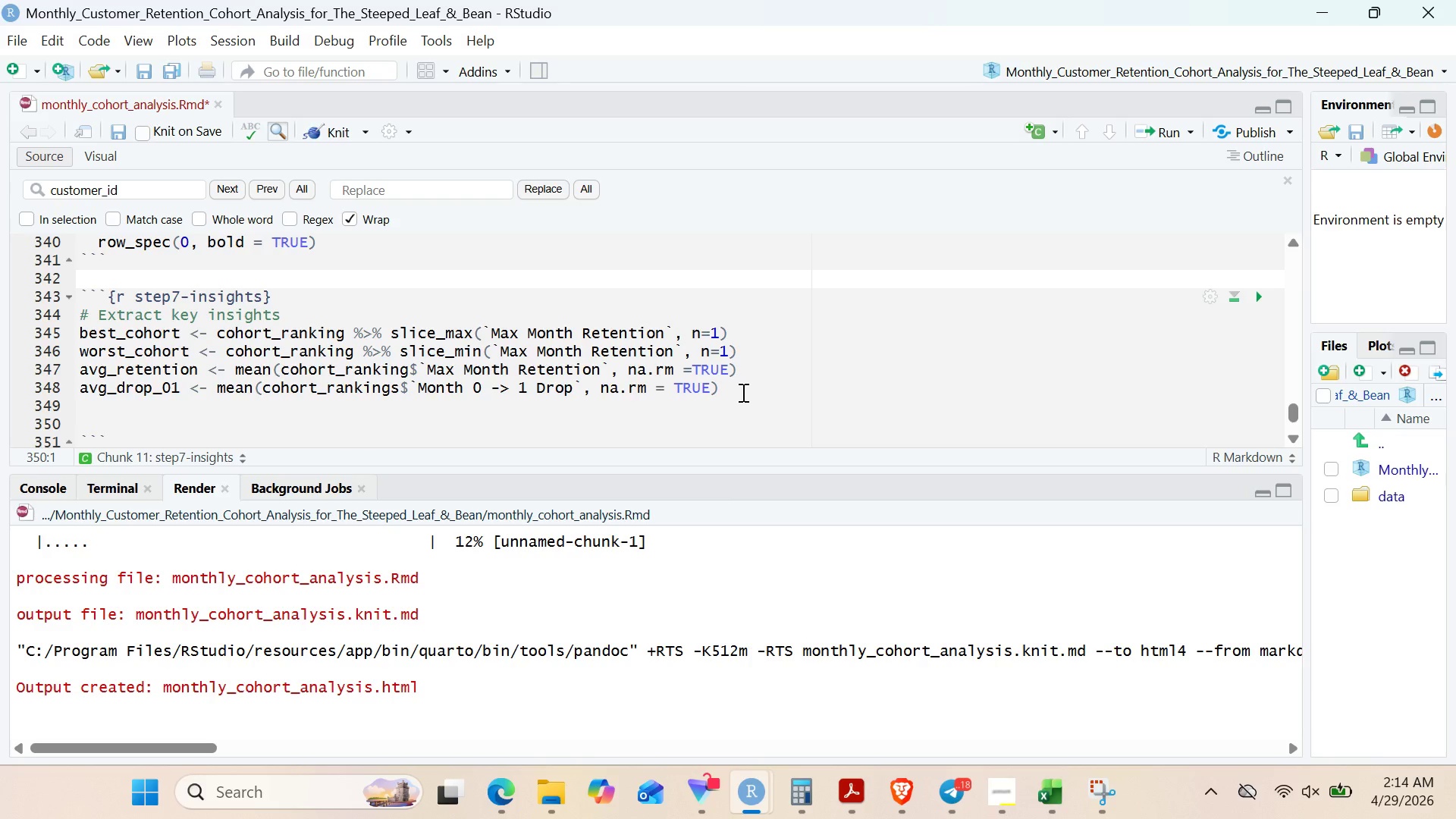 
type(cat(")
 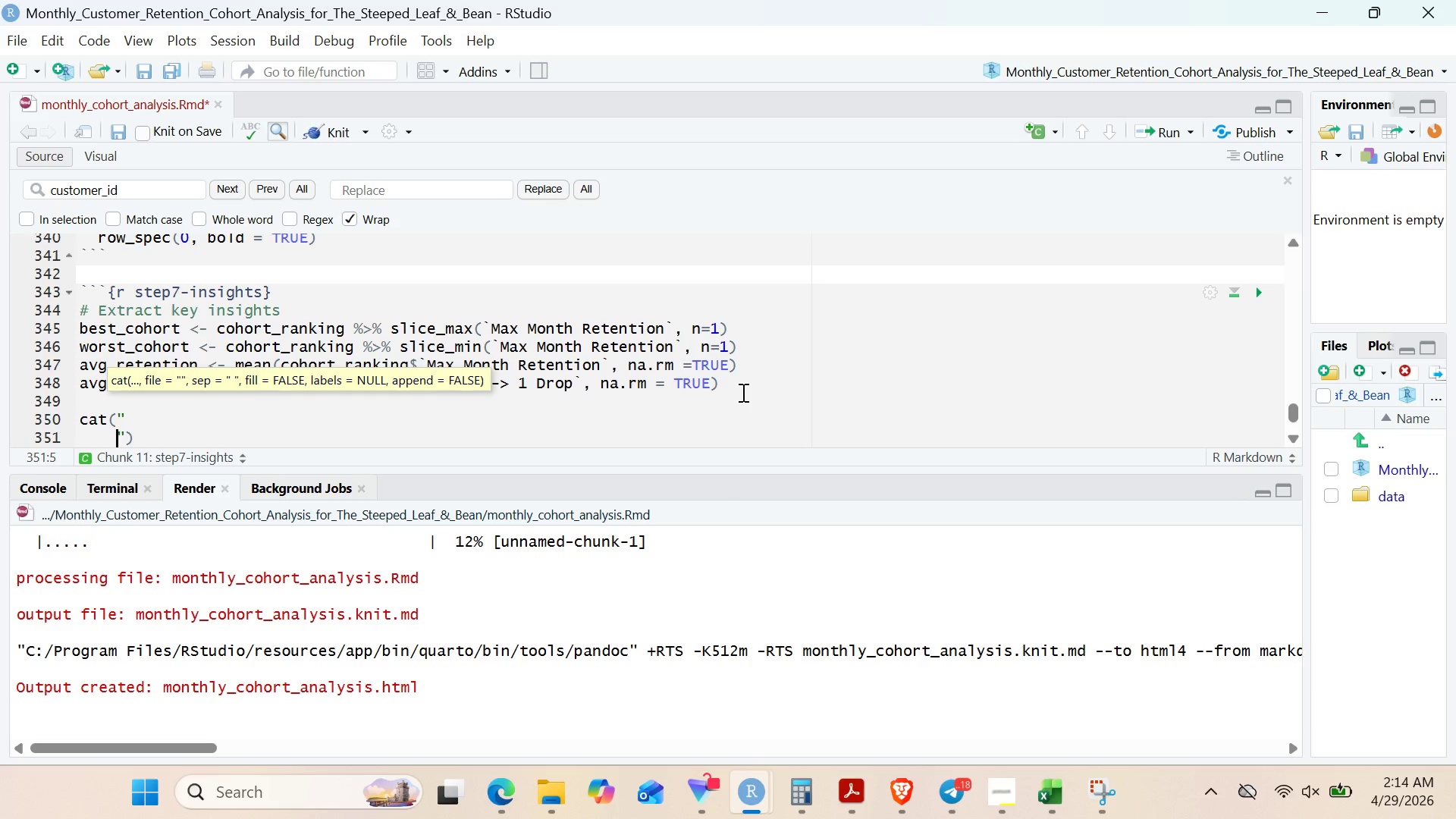 
 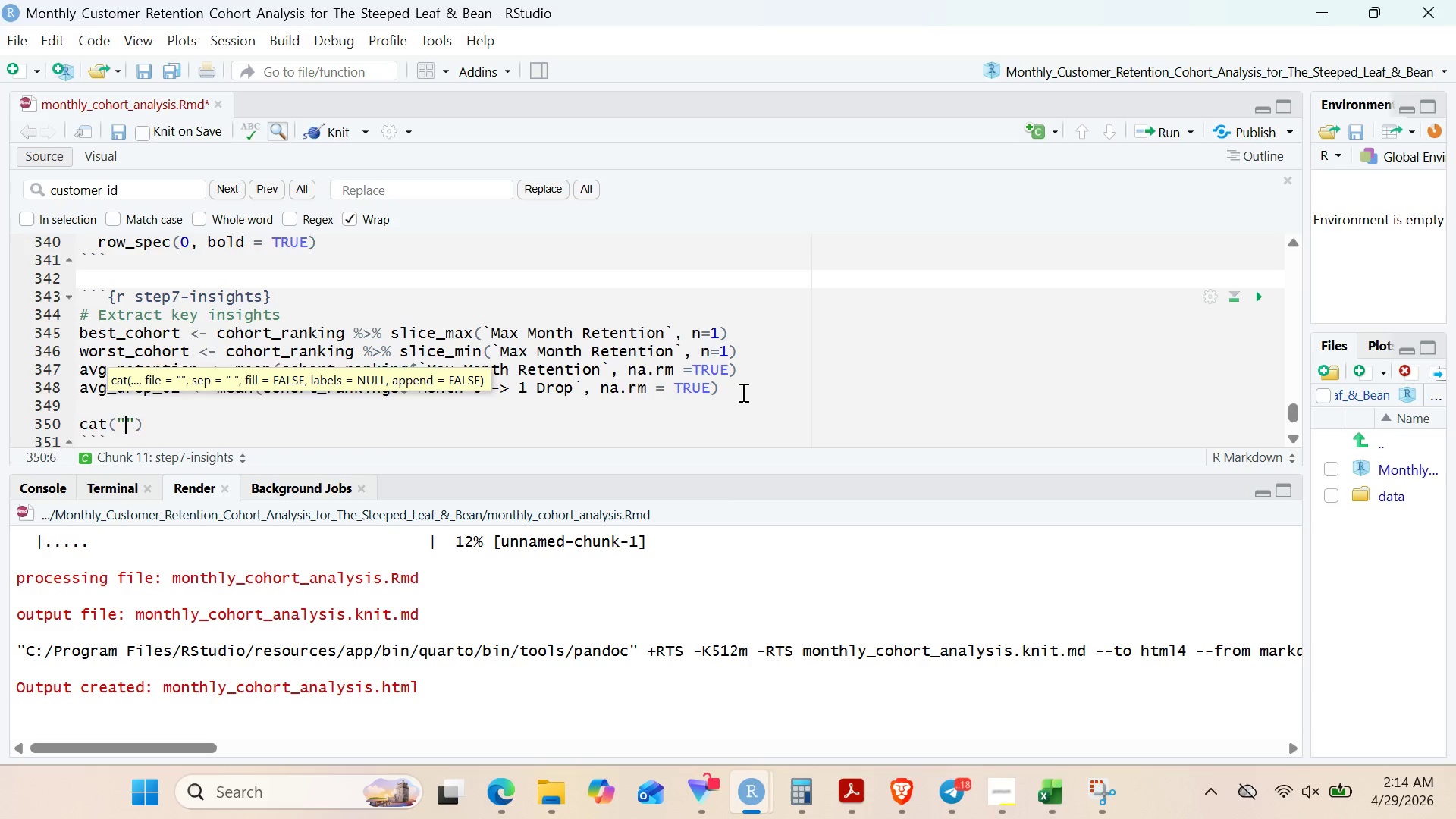 
key(Enter)
 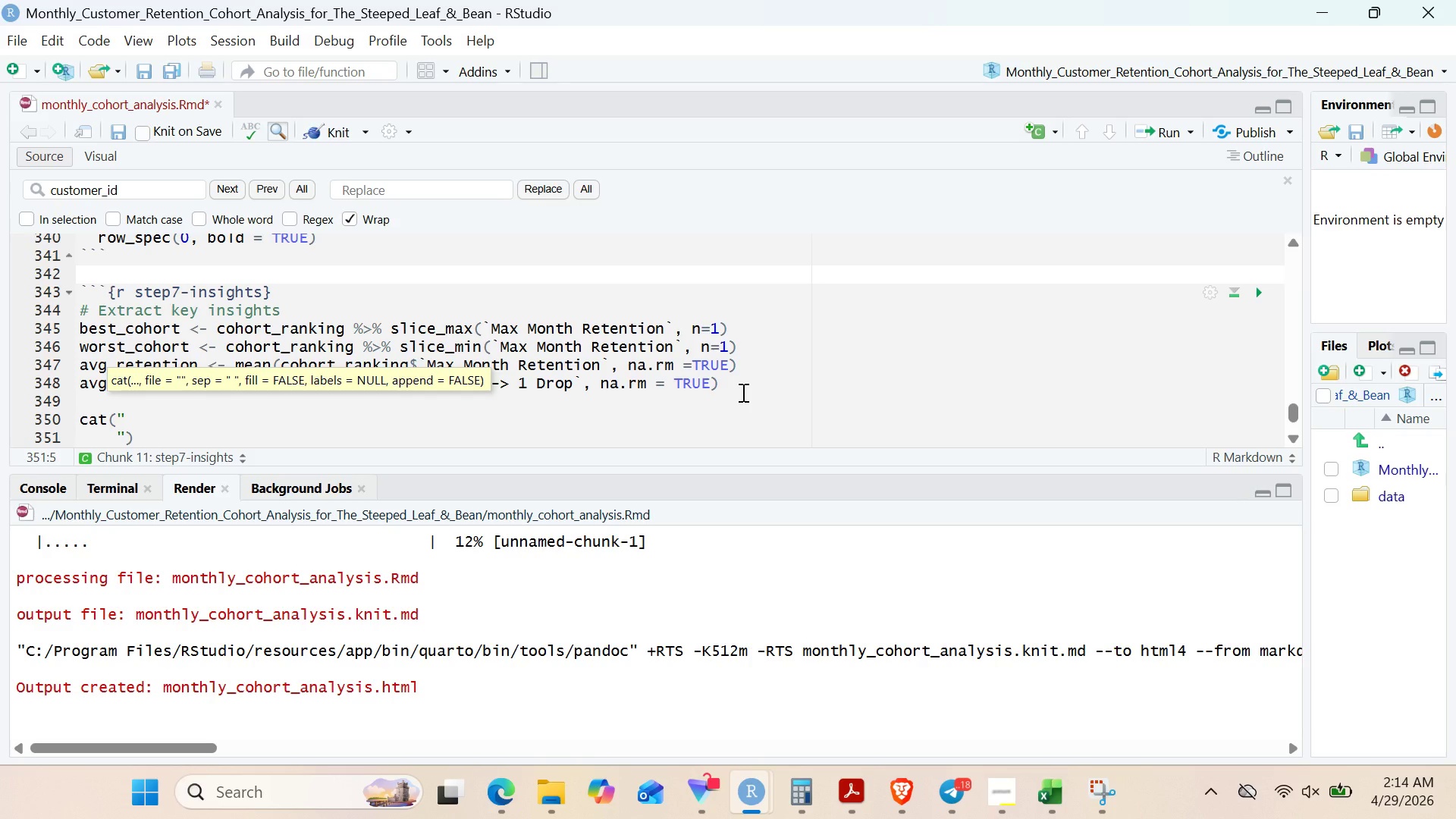 
hold_key(key=ControlLeft, duration=0.47)
 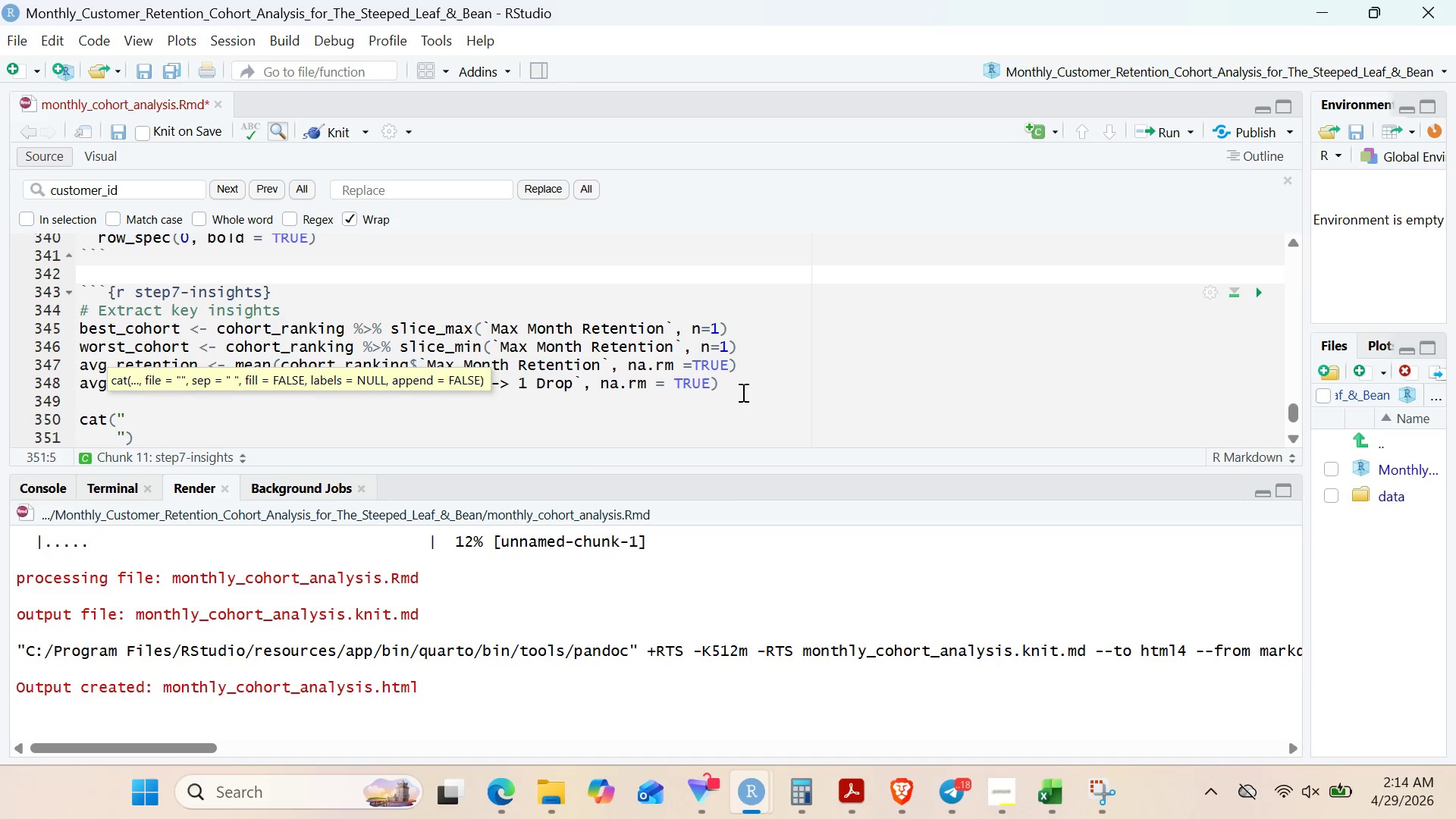 
key(Control+Z)
 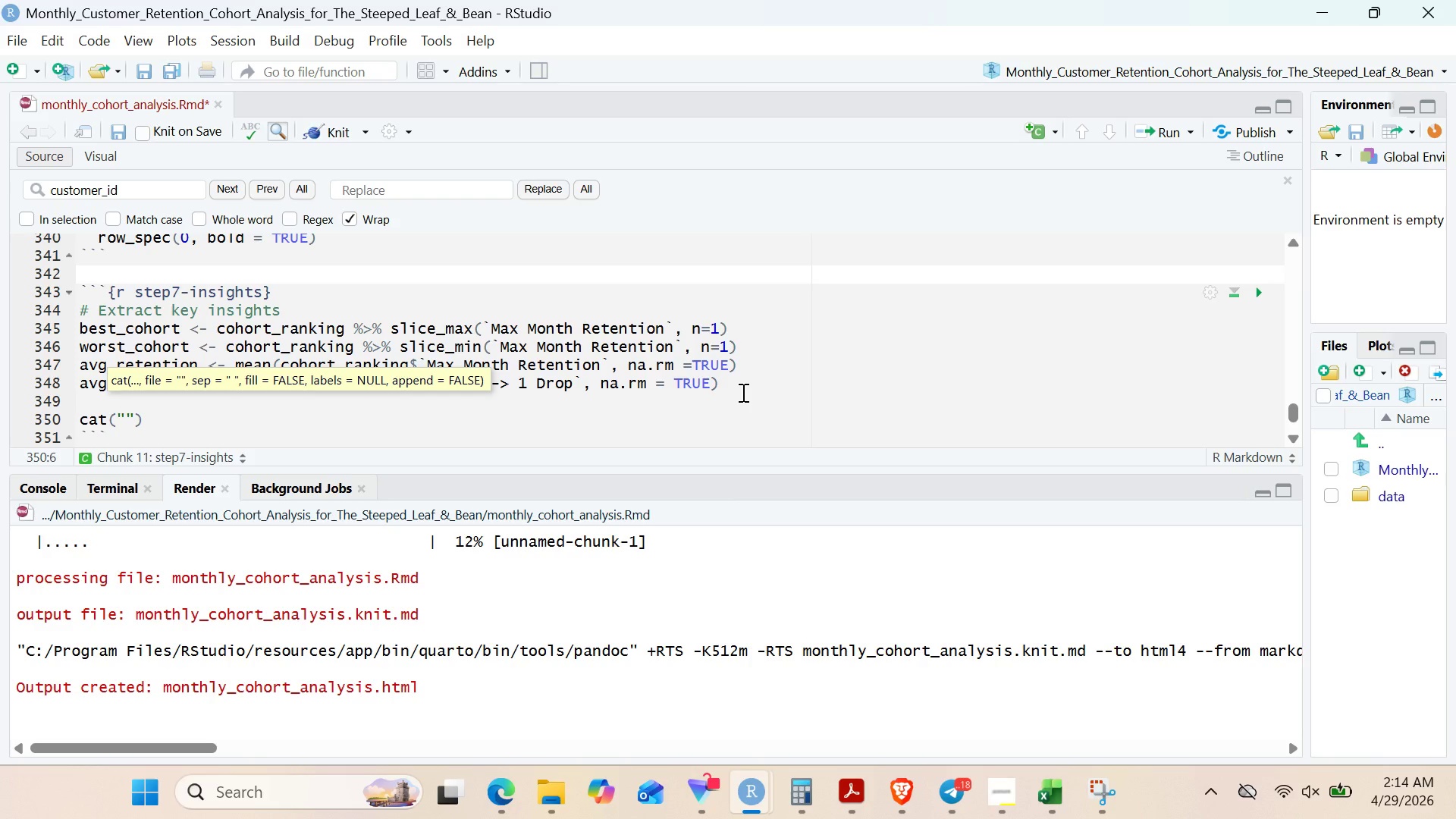 
key(Enter)
 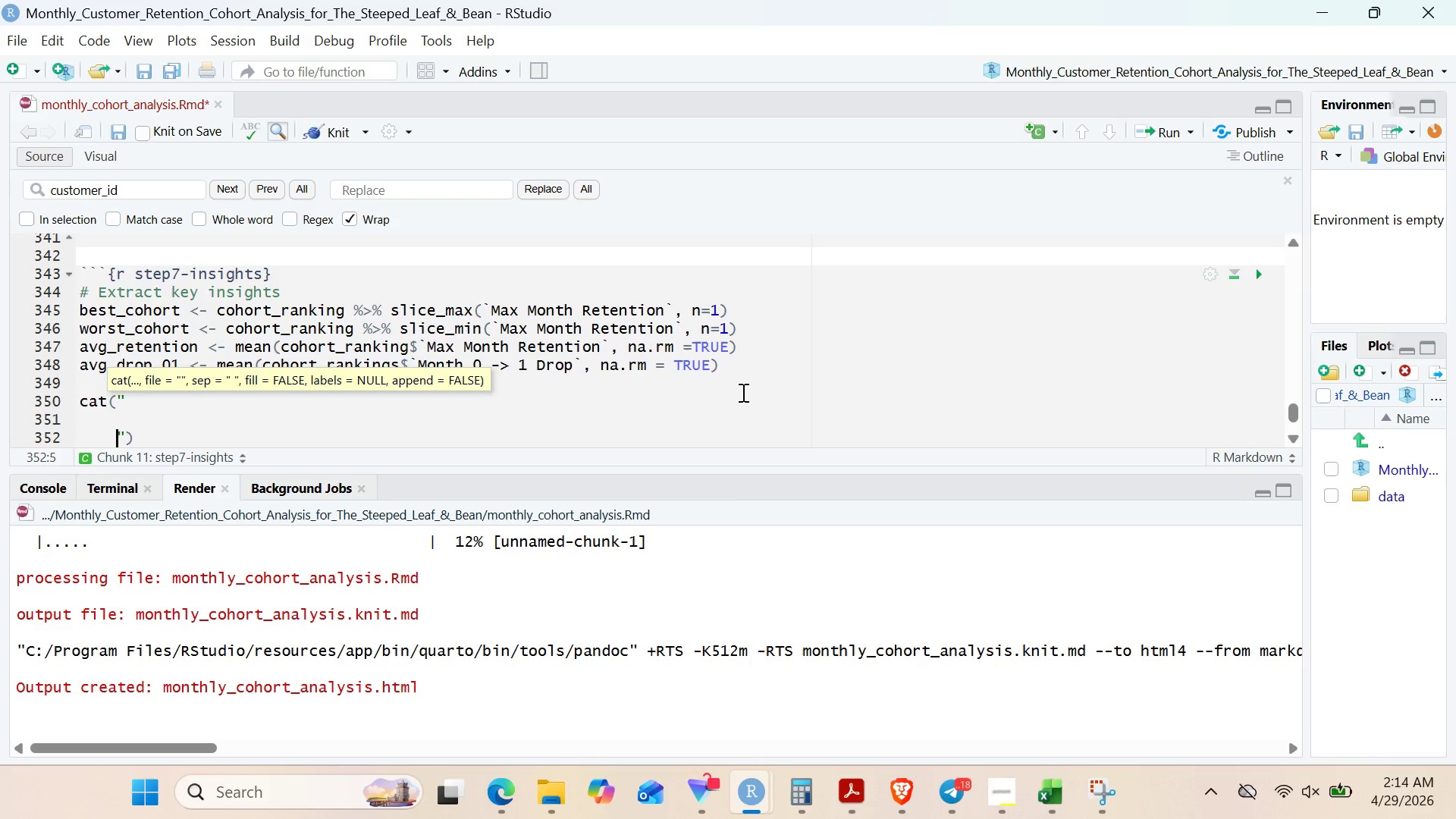 
key(Enter)
 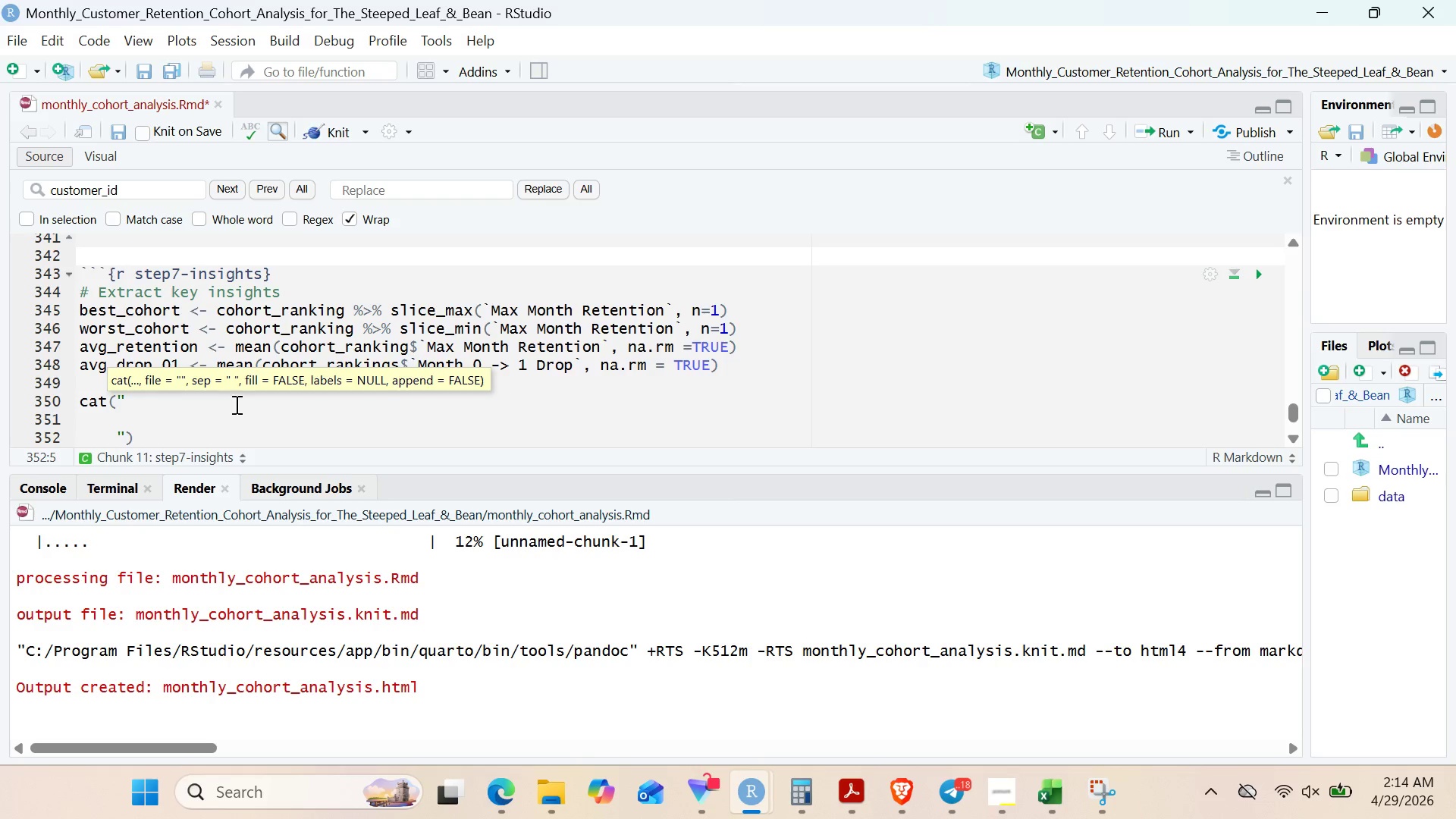 
left_click([148, 413])
 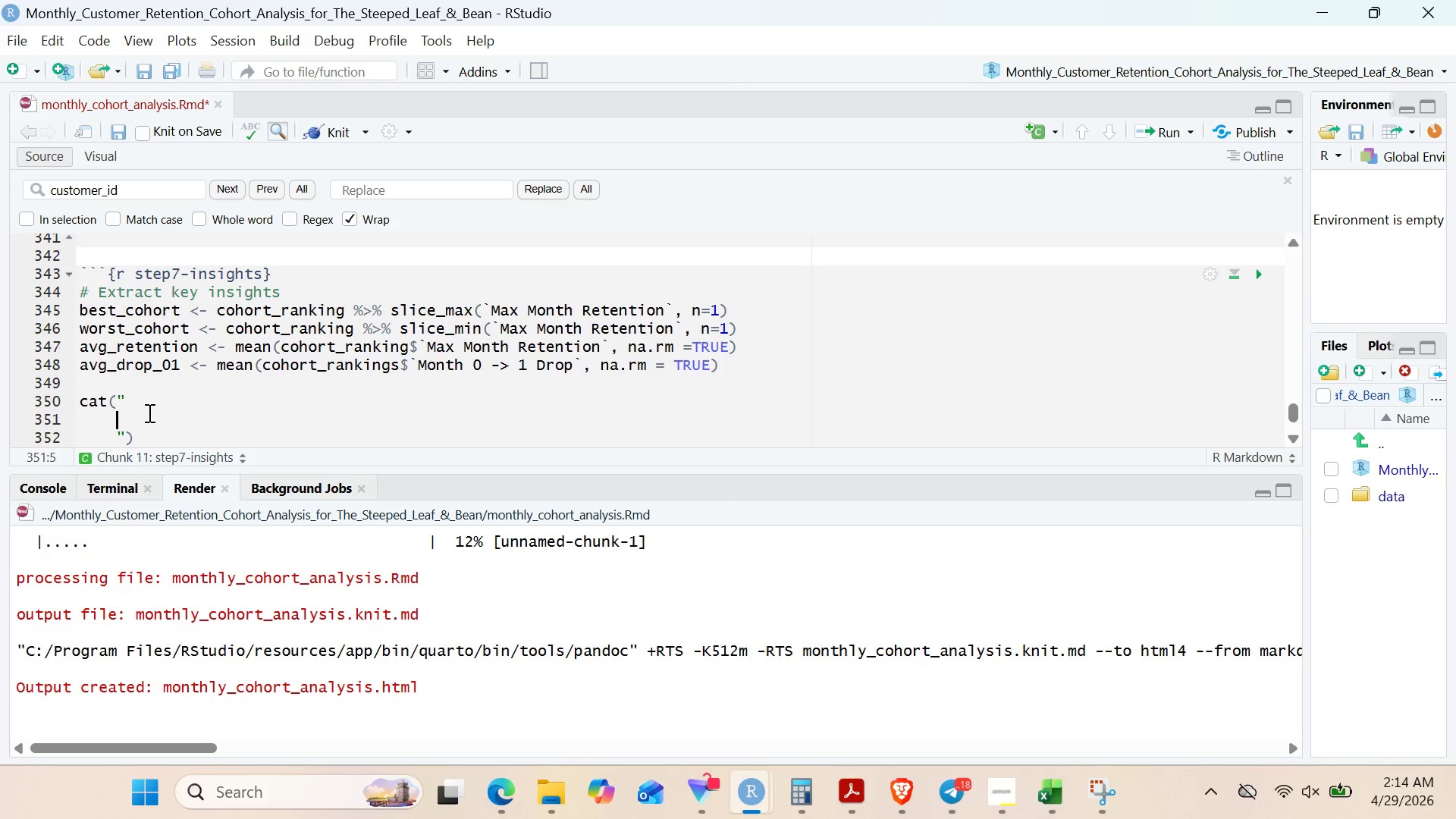 
type(## key Insights)
 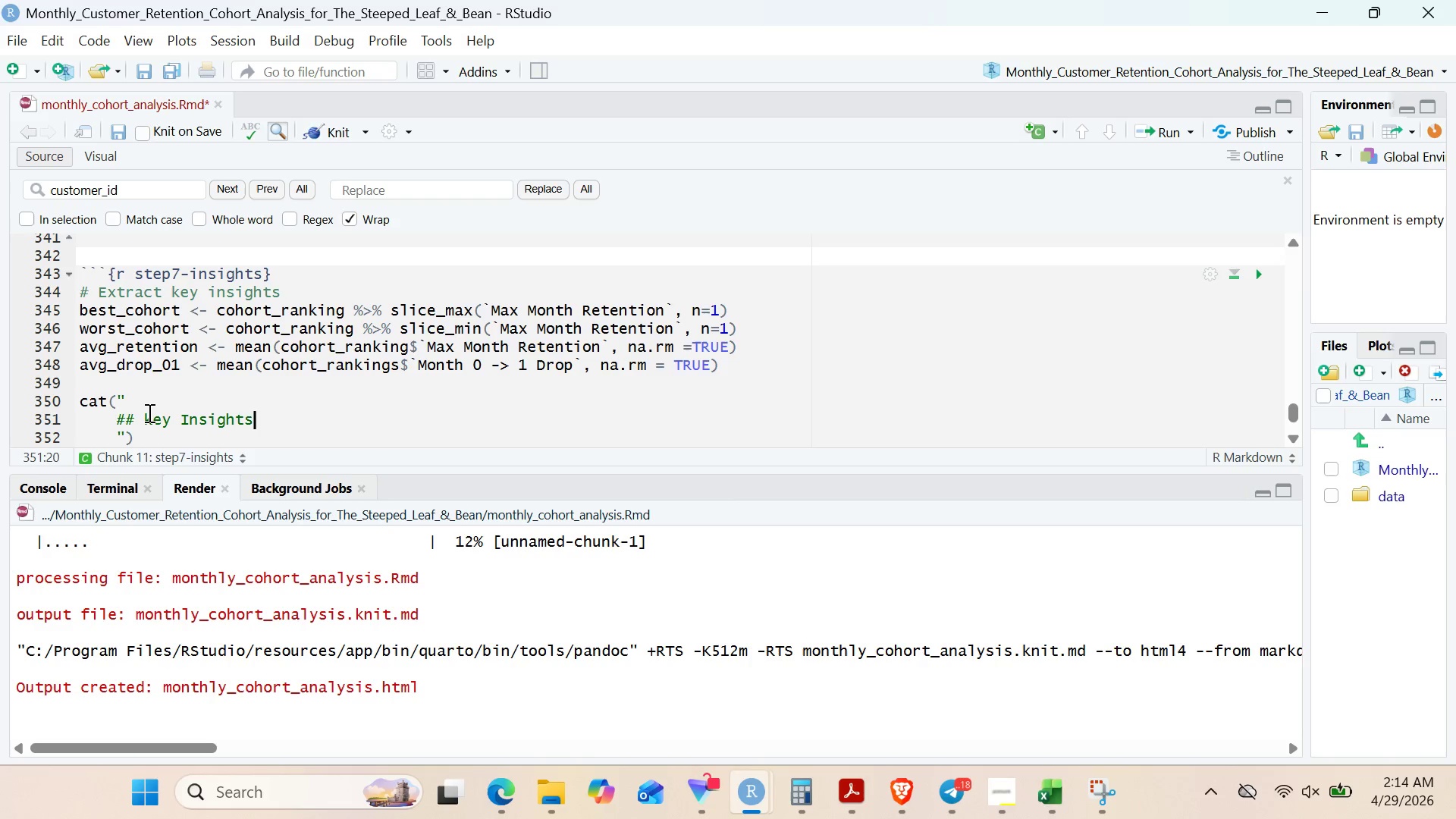 
key(ArrowRight)
 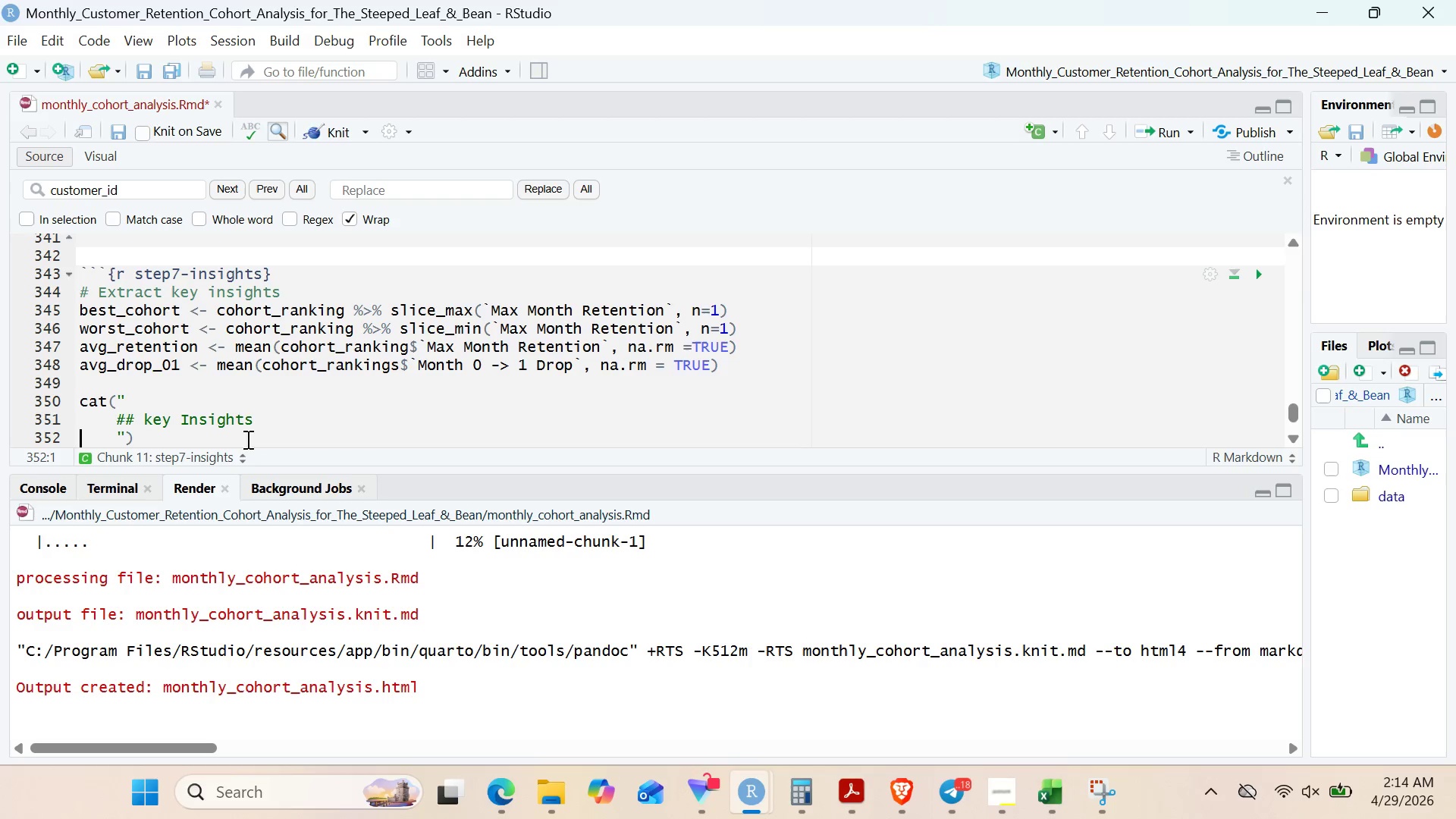 
left_click([267, 416])
 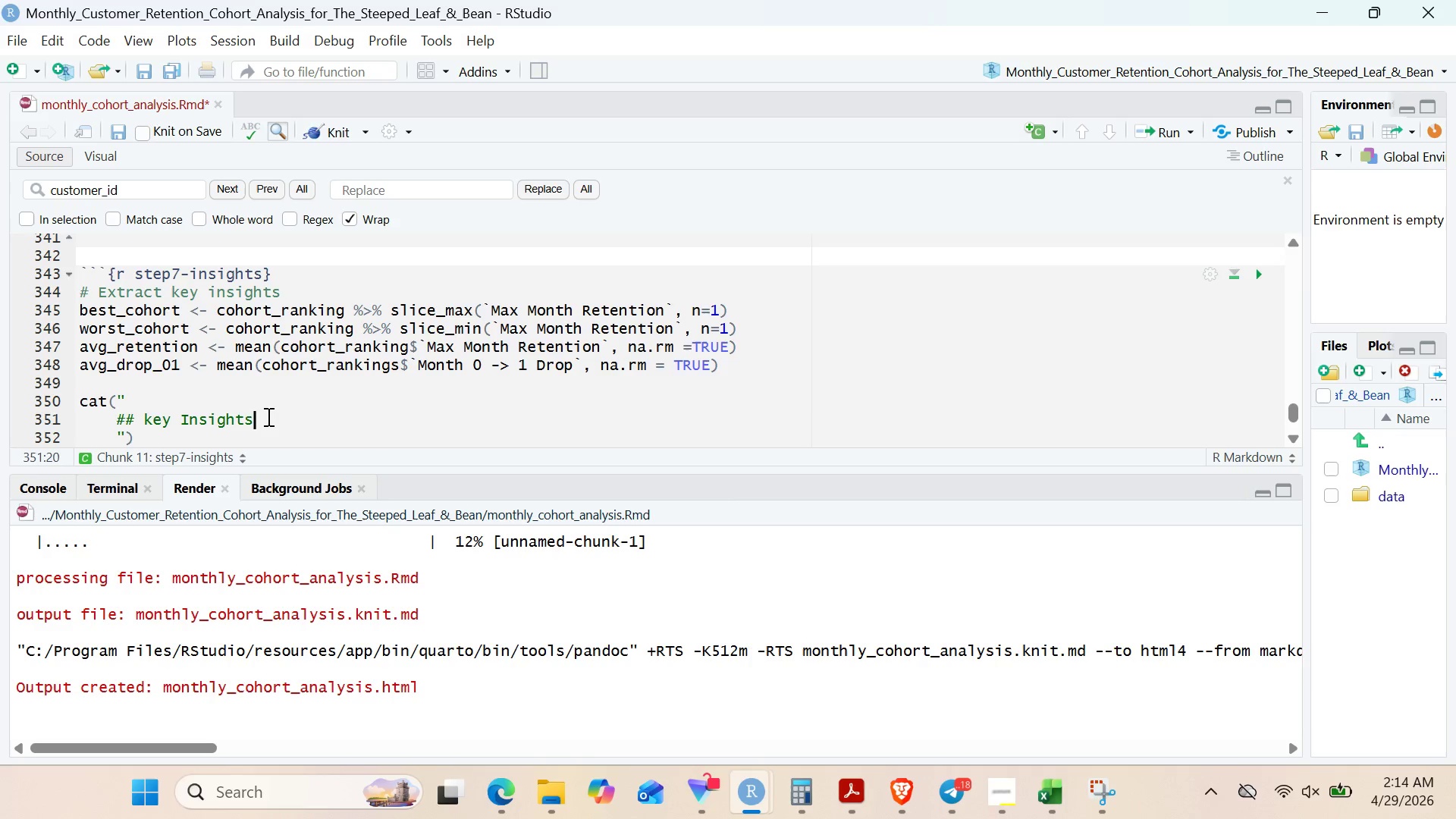 
key(Enter)
 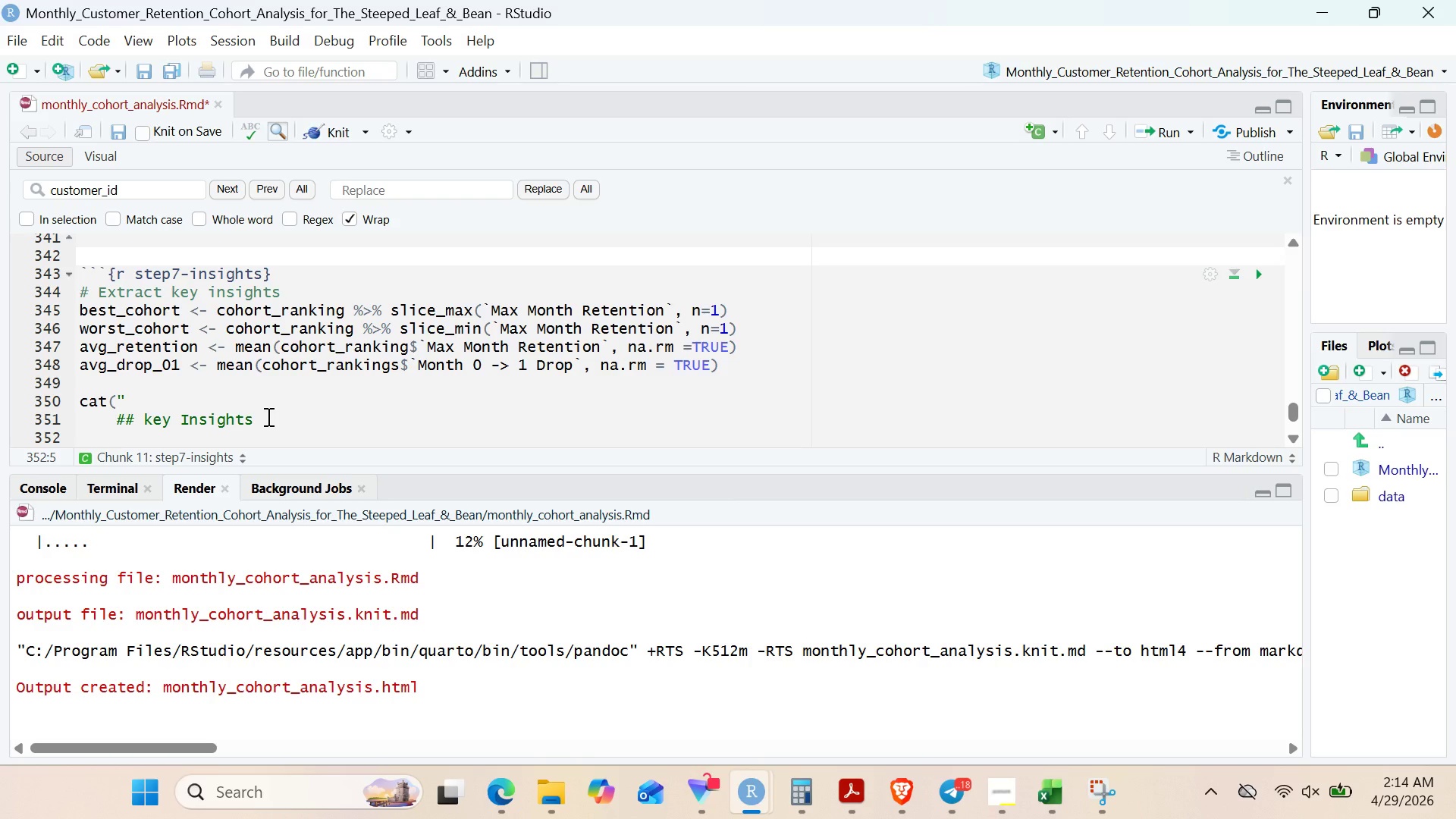 
key(Enter)
 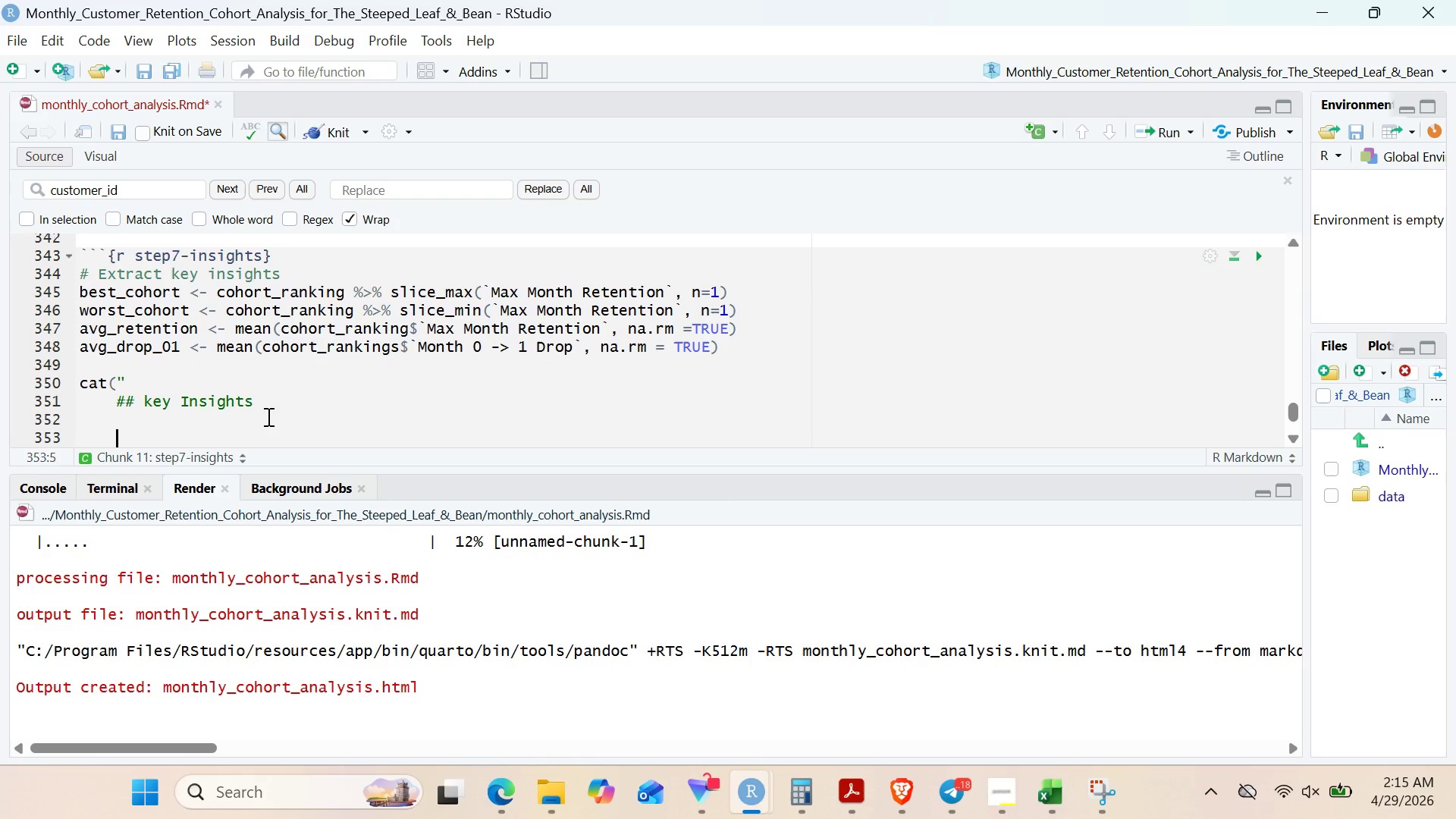 
key(Shift+Quote)
 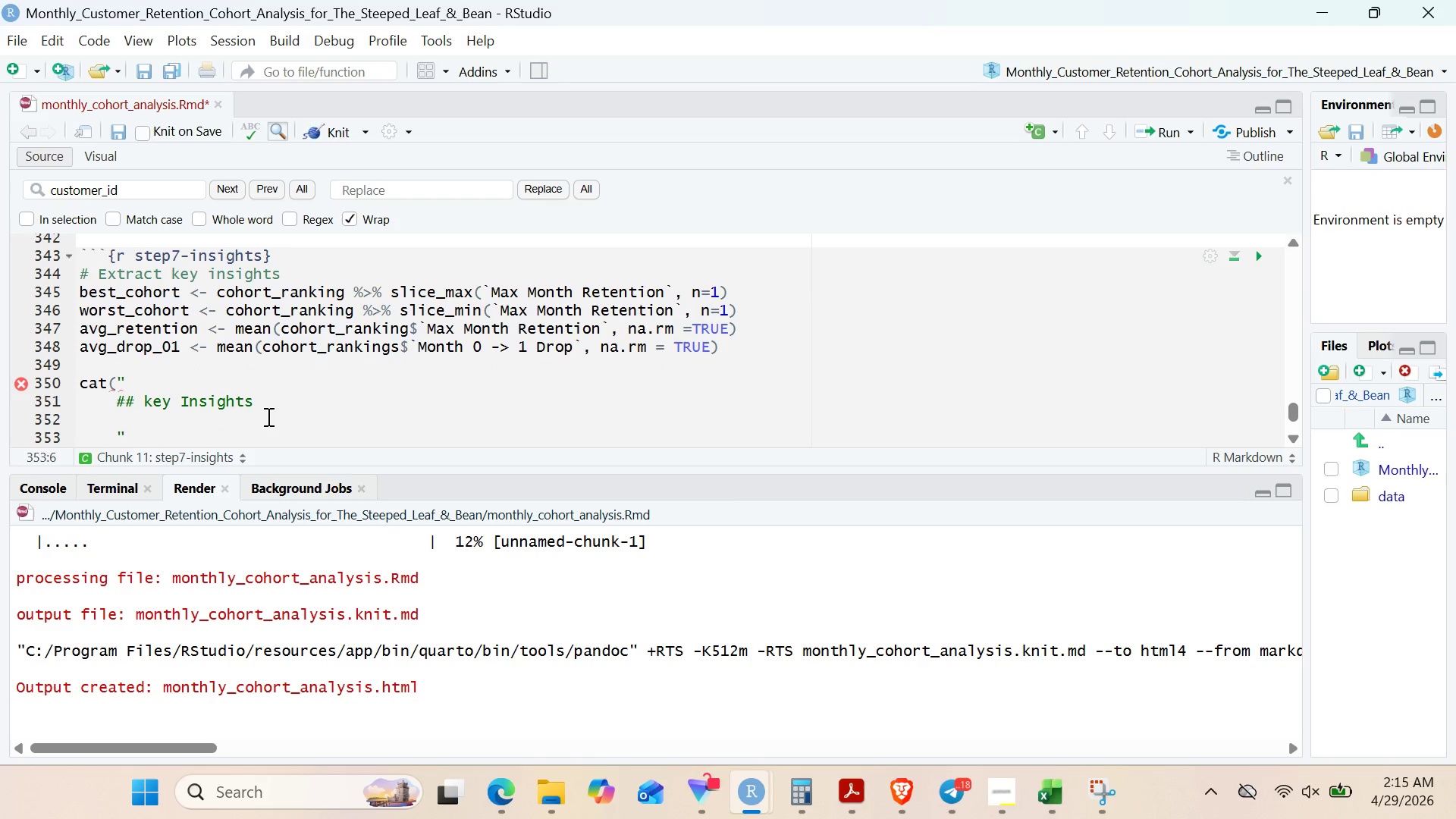 
type(, paste(rep("=[ContextMenu])
 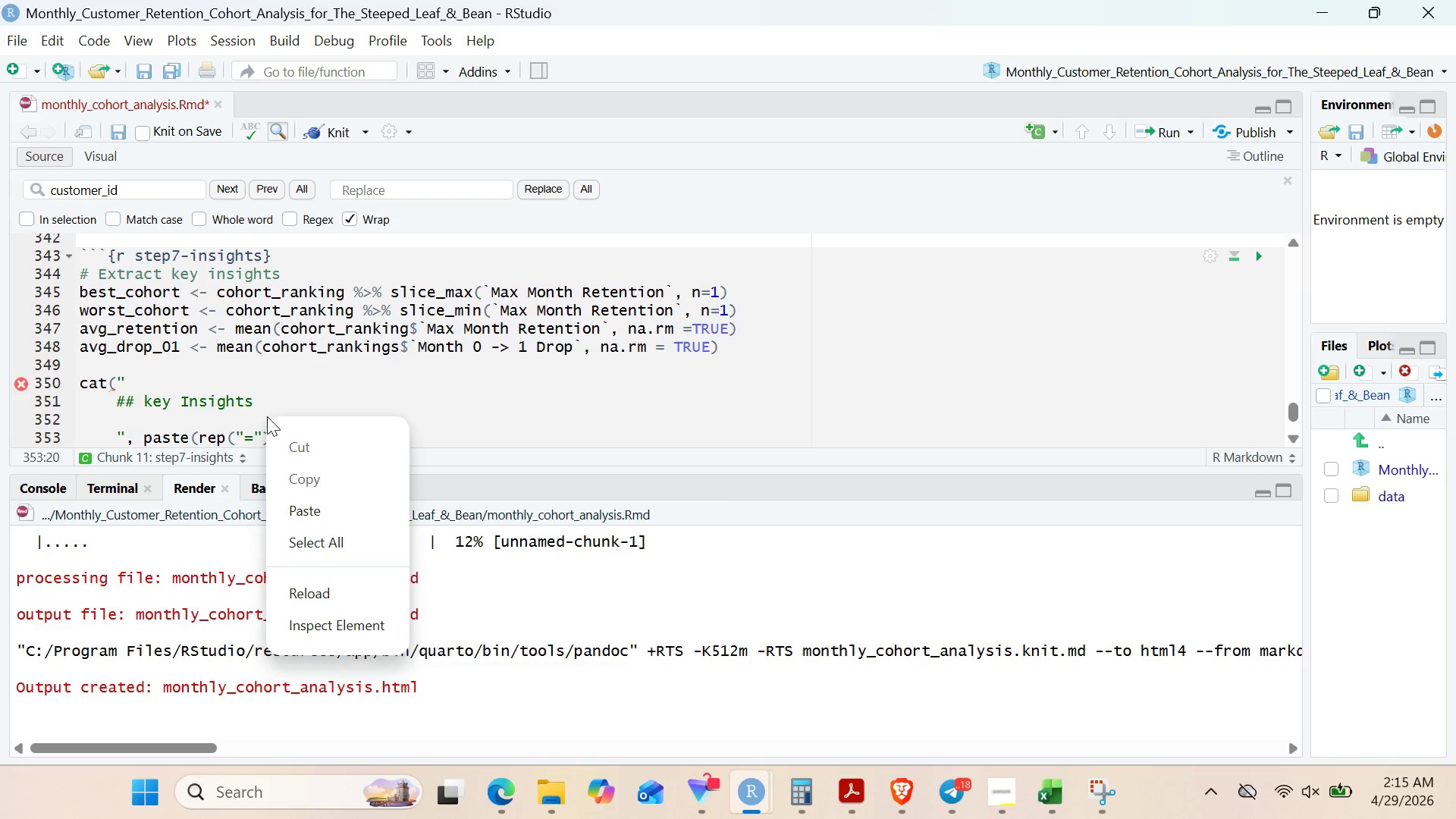 
key(ArrowRight)
 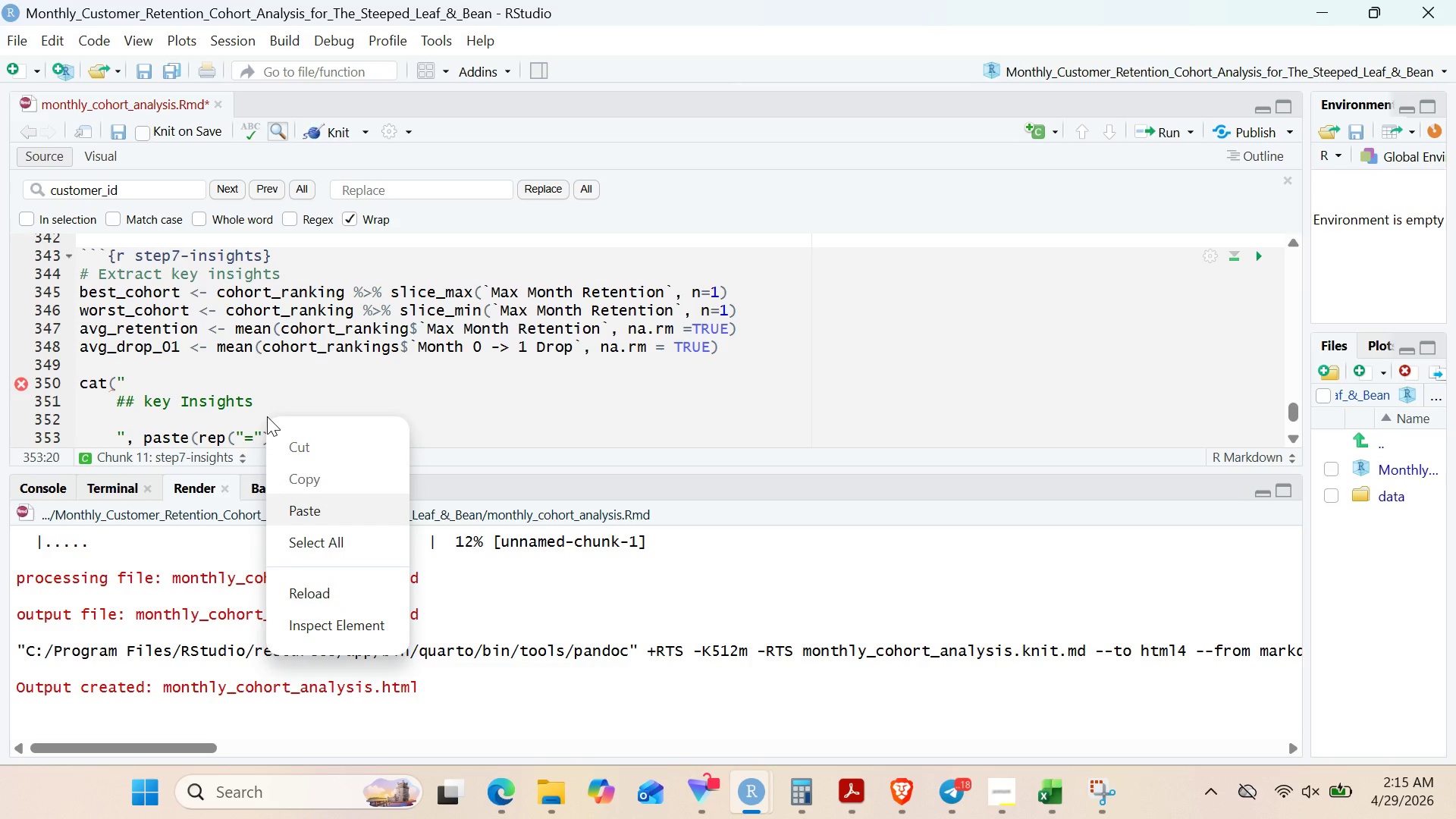 
key(ArrowRight)
 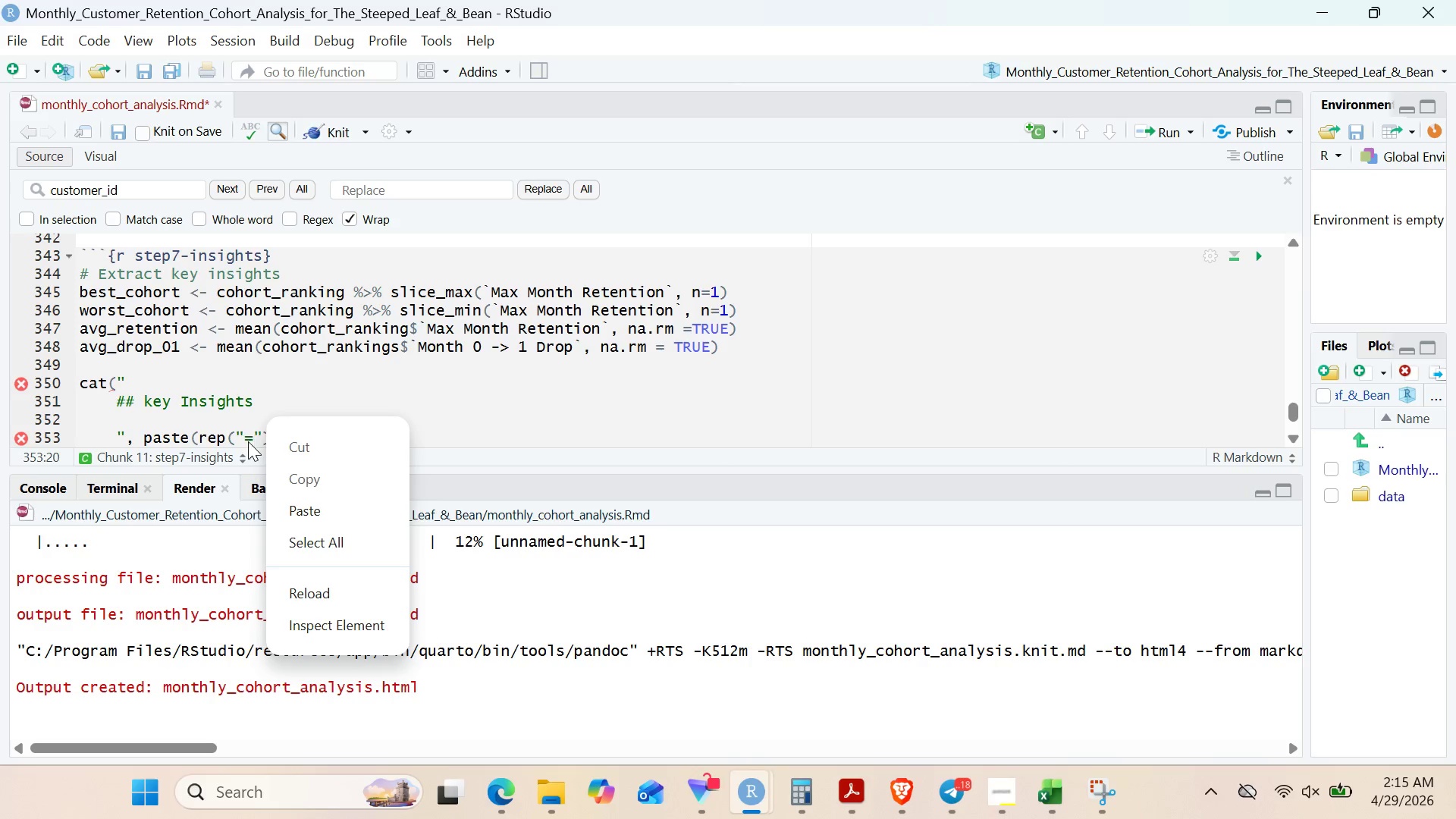 
double_click([248, 441])
 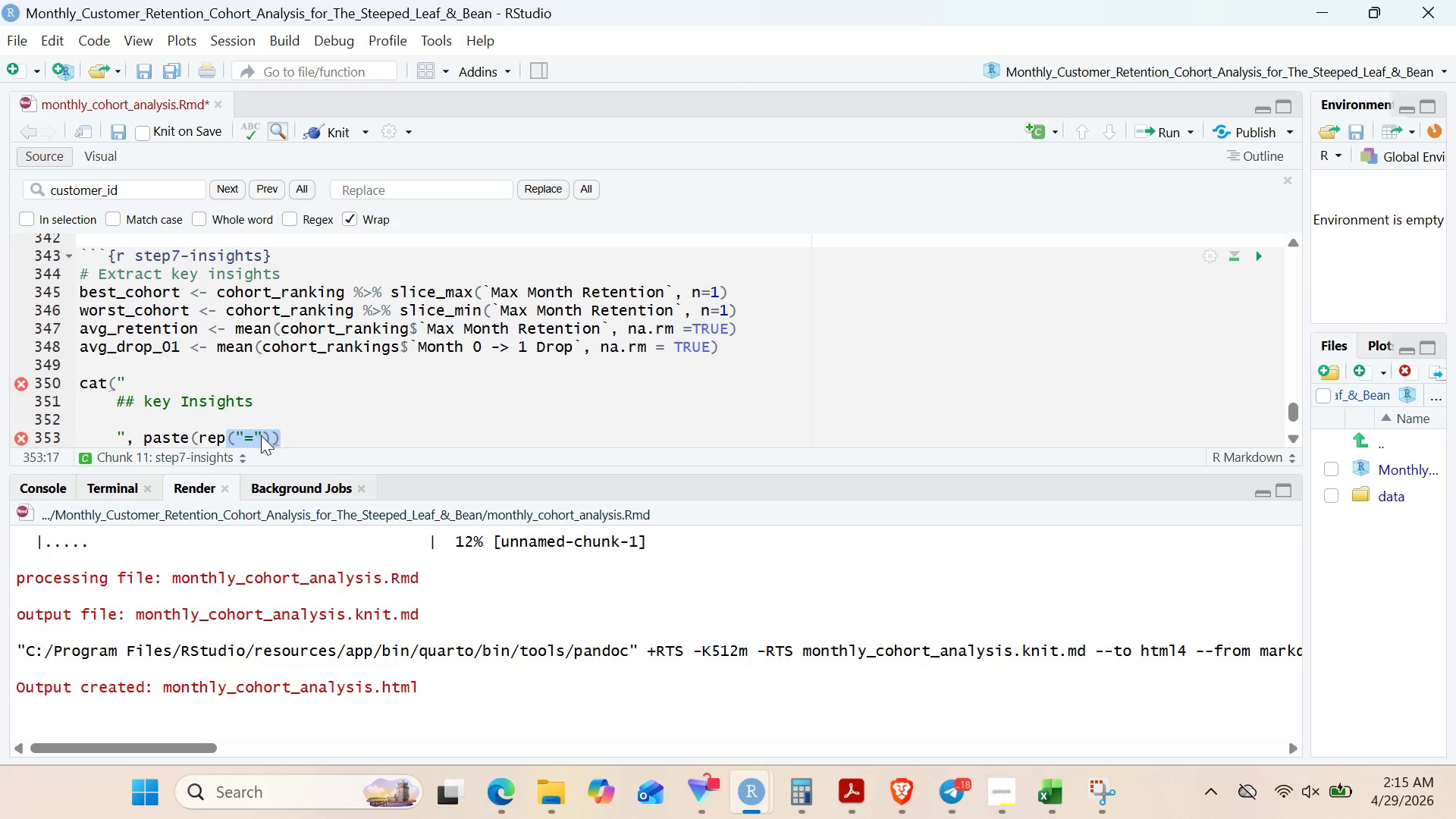 
left_click([261, 435])
 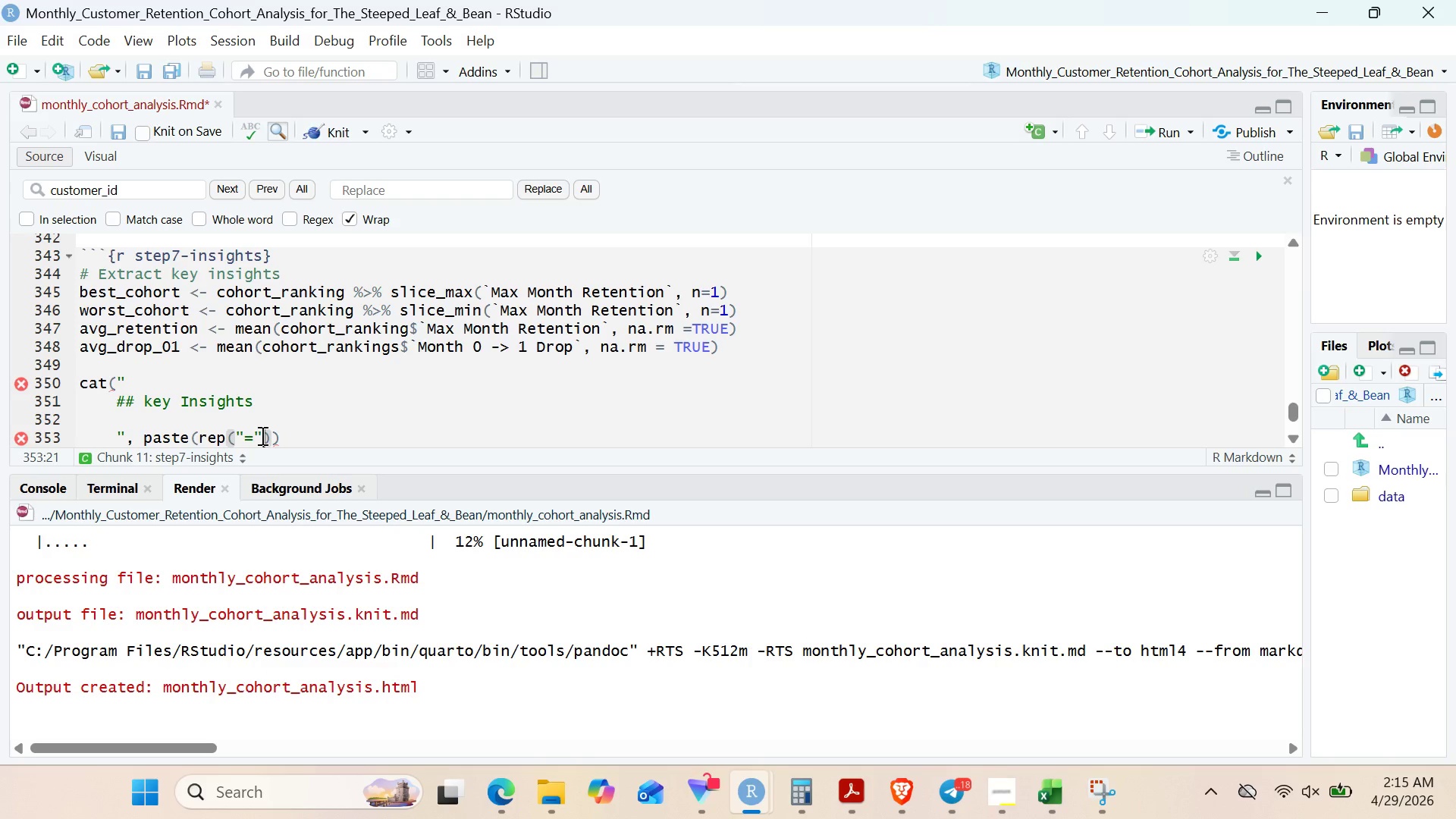 
type(, 60)
 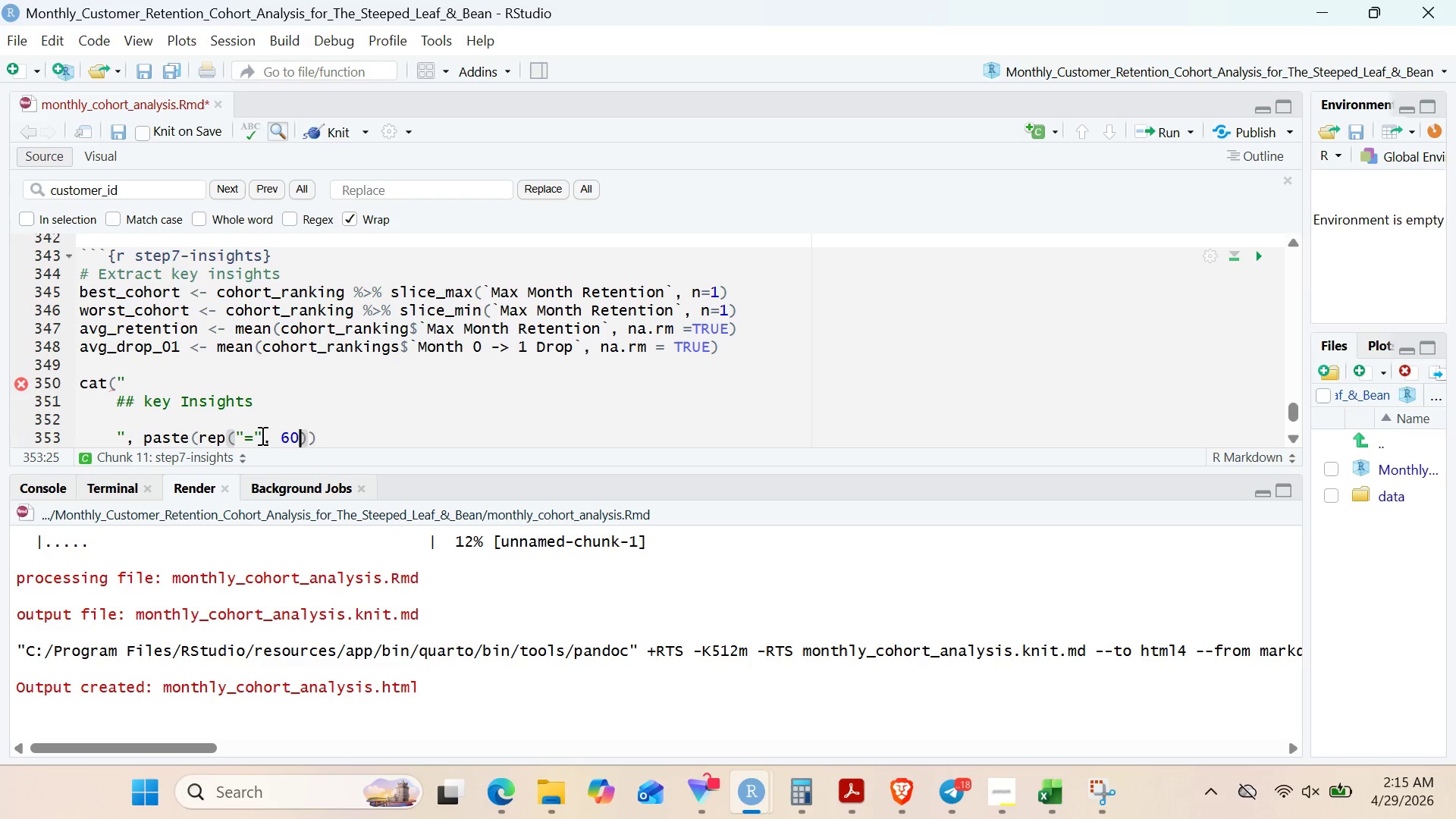 
key(ArrowRight)
 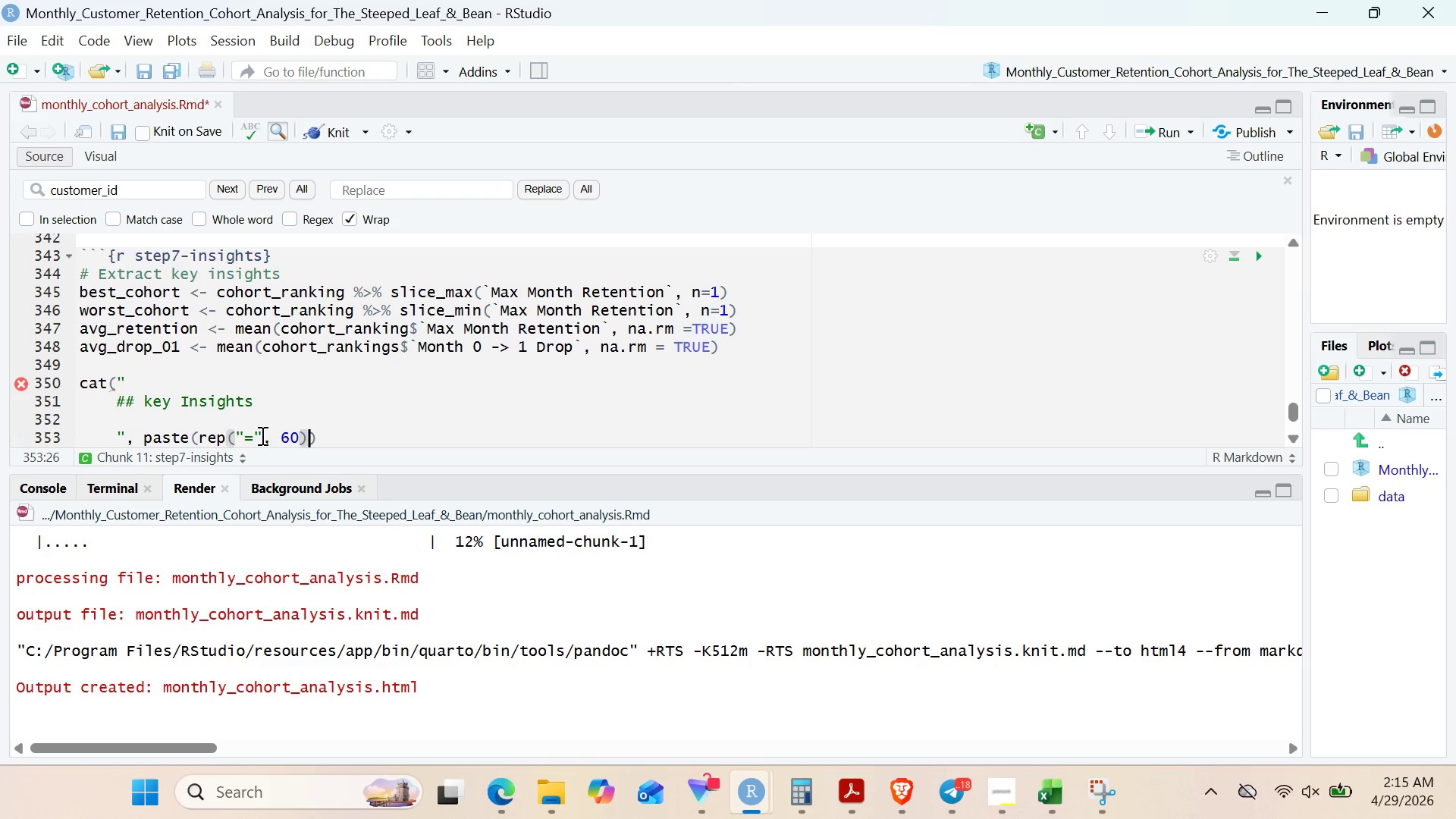 
type(, co;;)
key(Backspace)
key(Backspace)
key(Backspace)
type(llapse = ")
 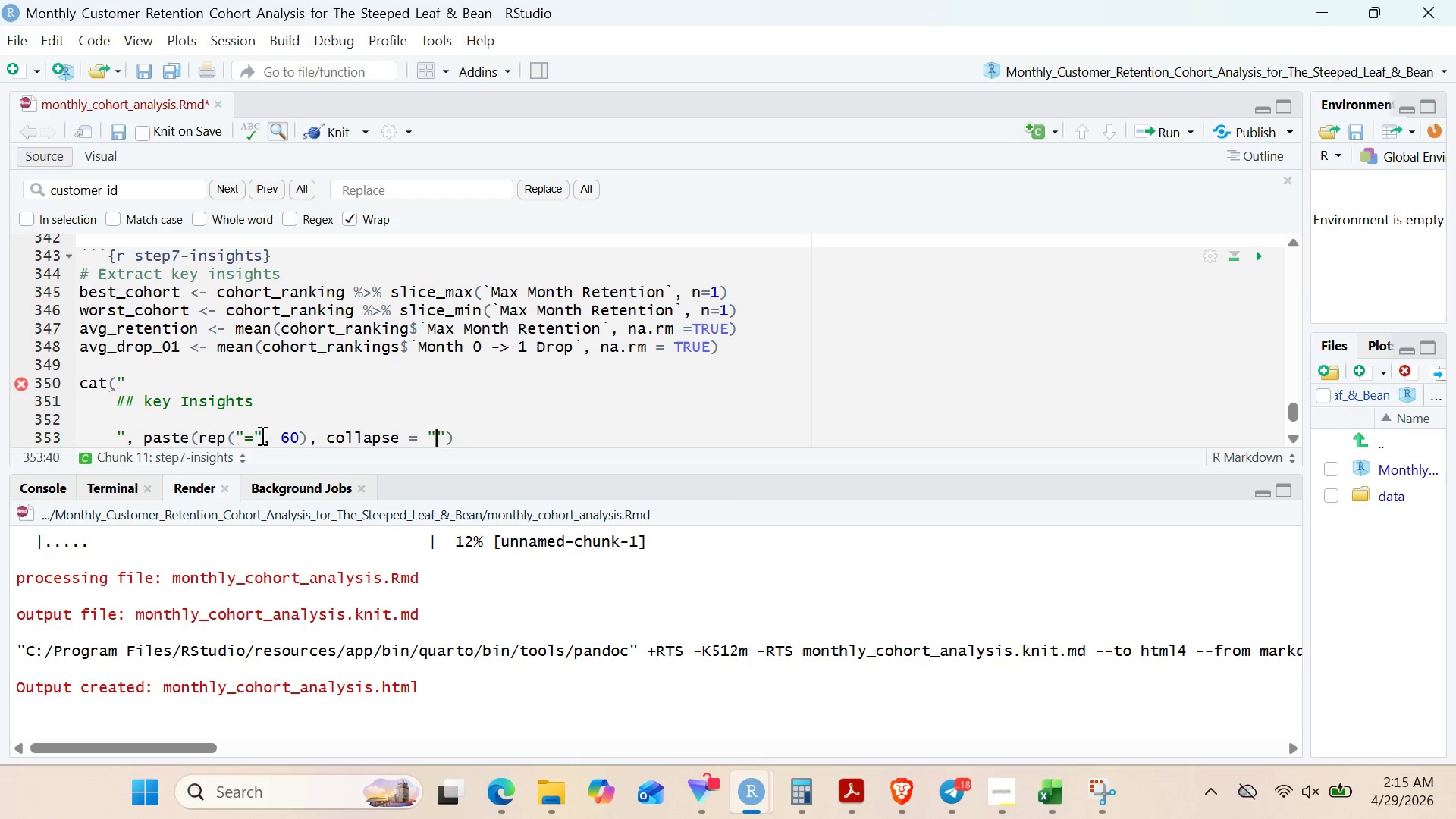 
key(ArrowRight)
 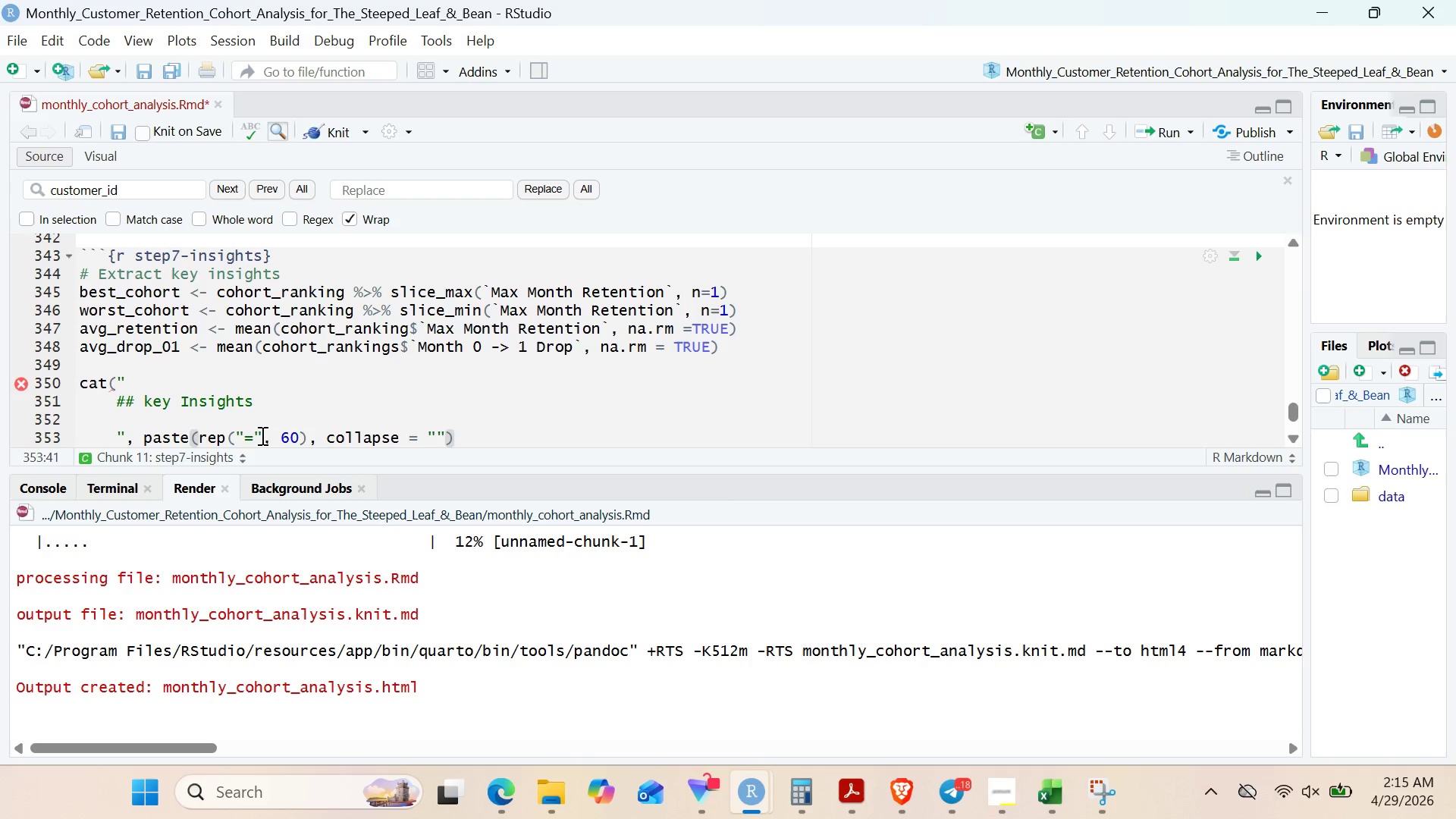 
key(ArrowRight)
 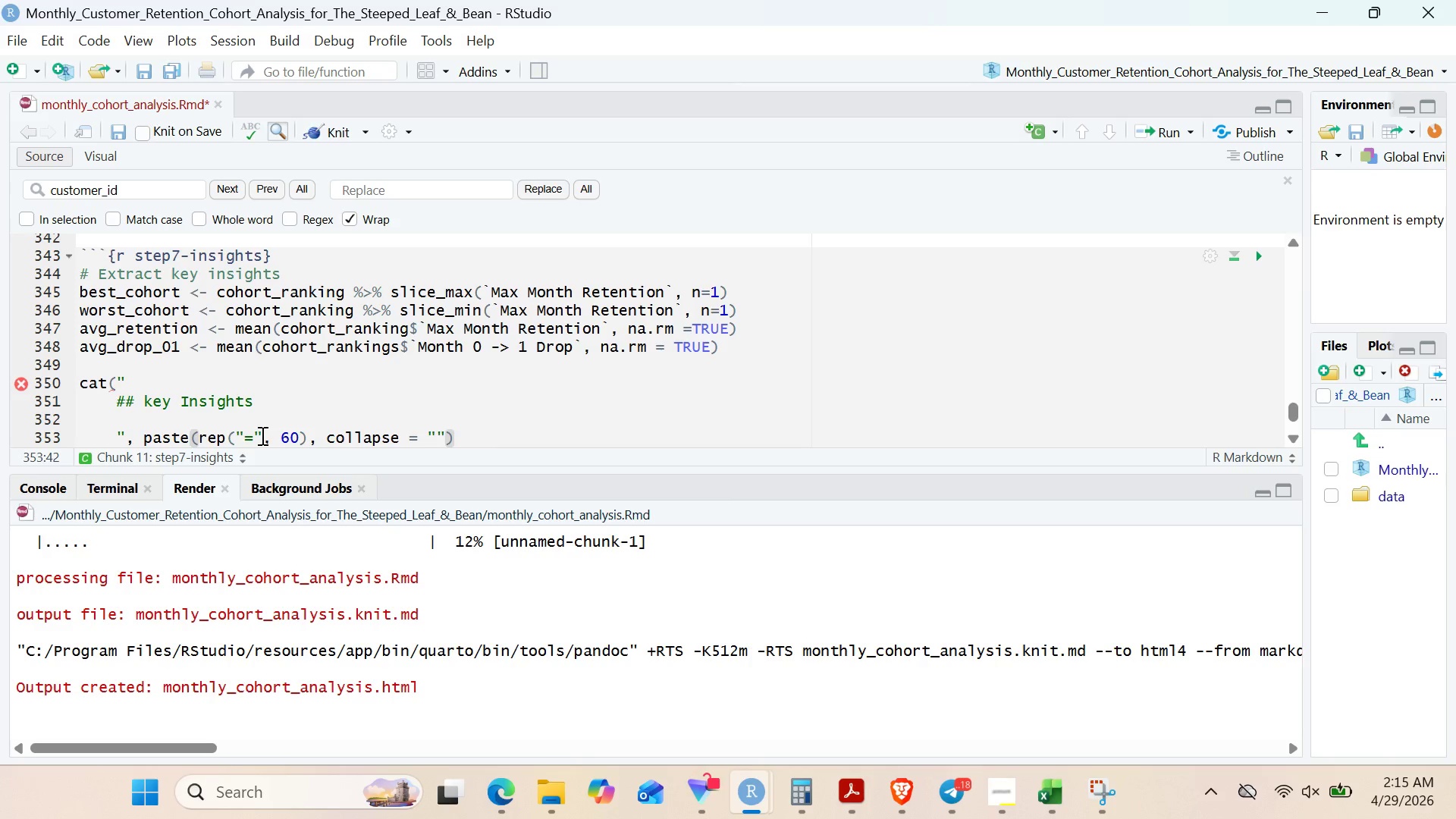 
key(Comma)
 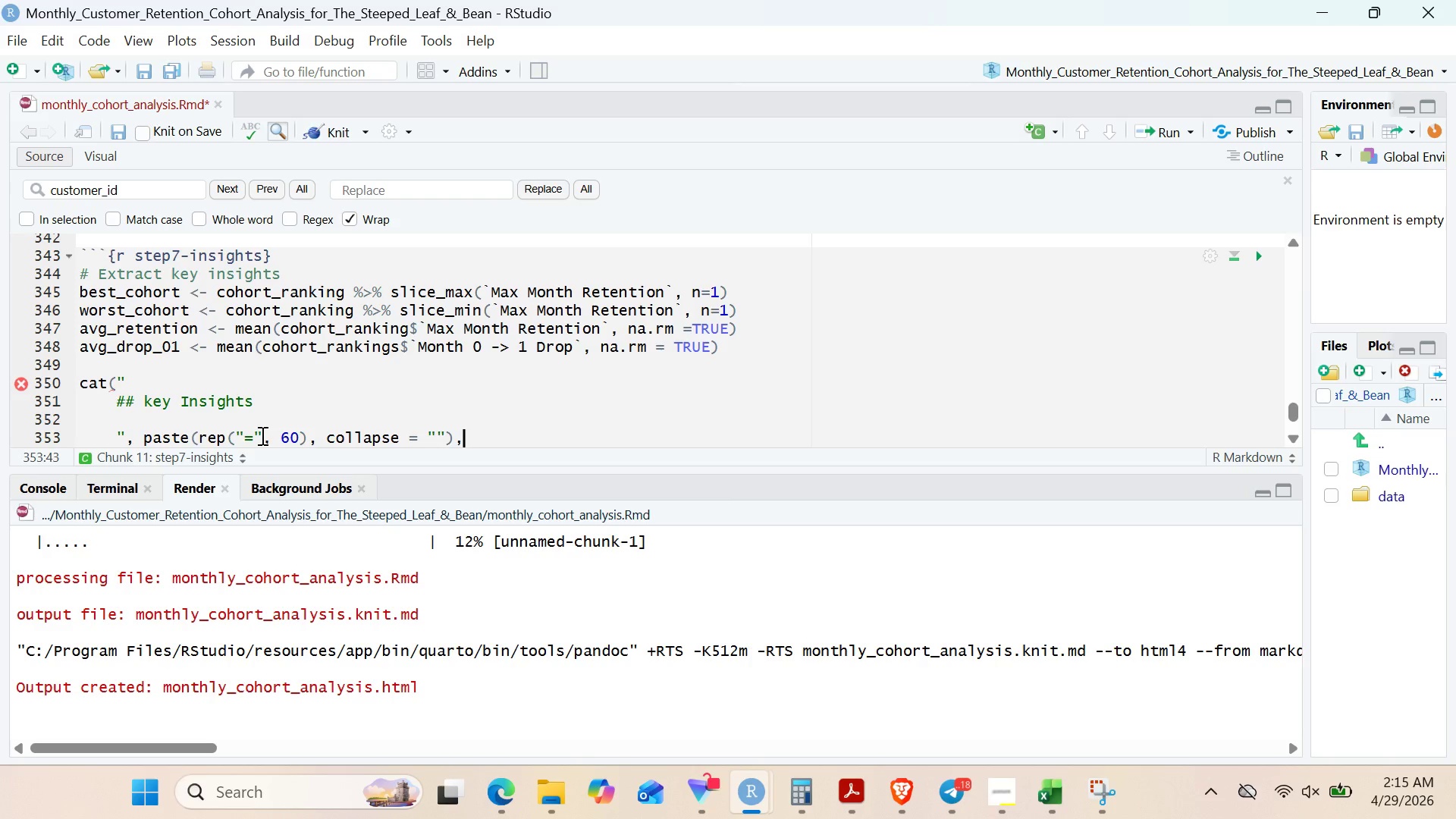 
key(Shift+Quote)
 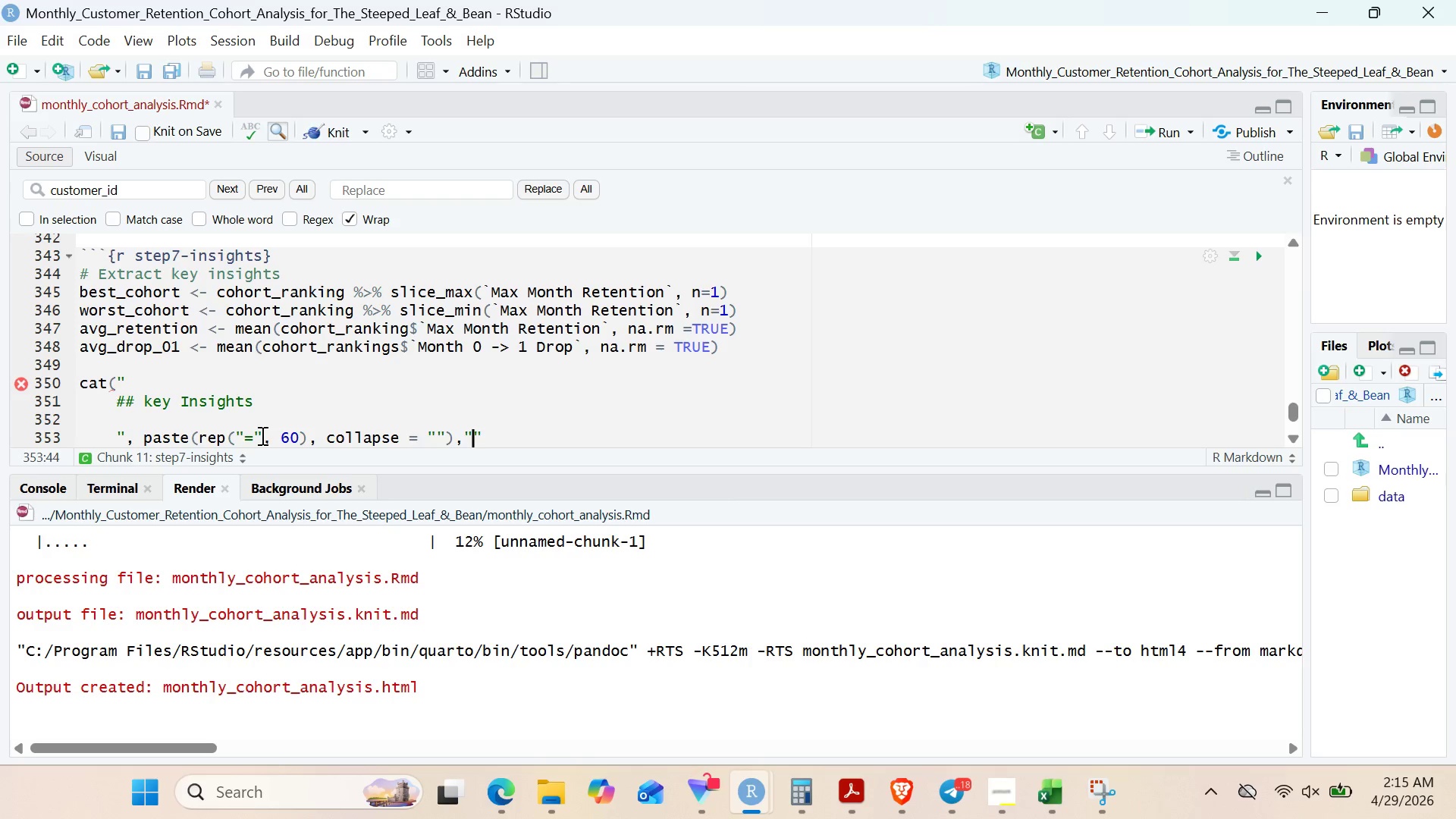 
wait(6.95)
 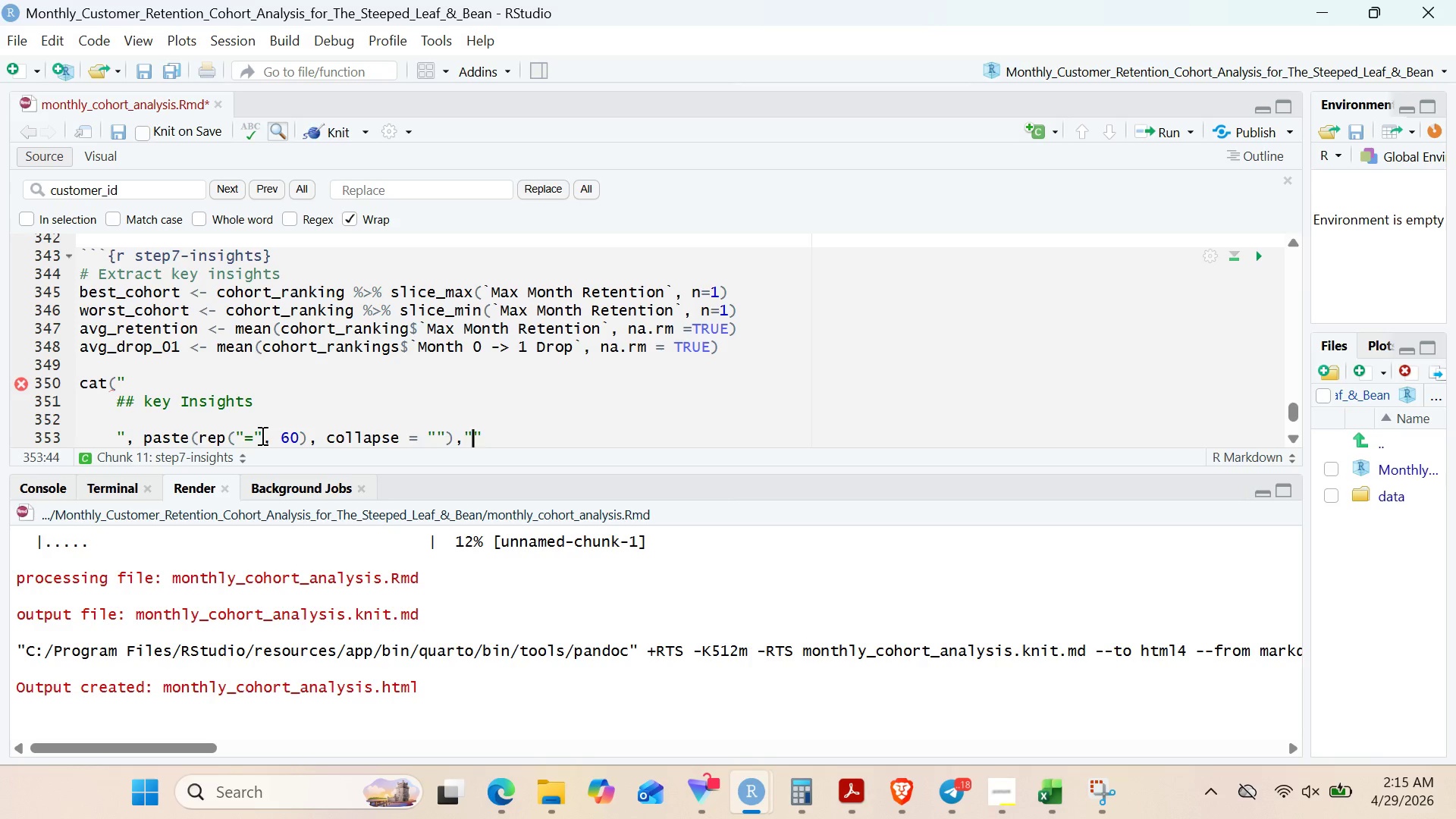 
key(Enter)
 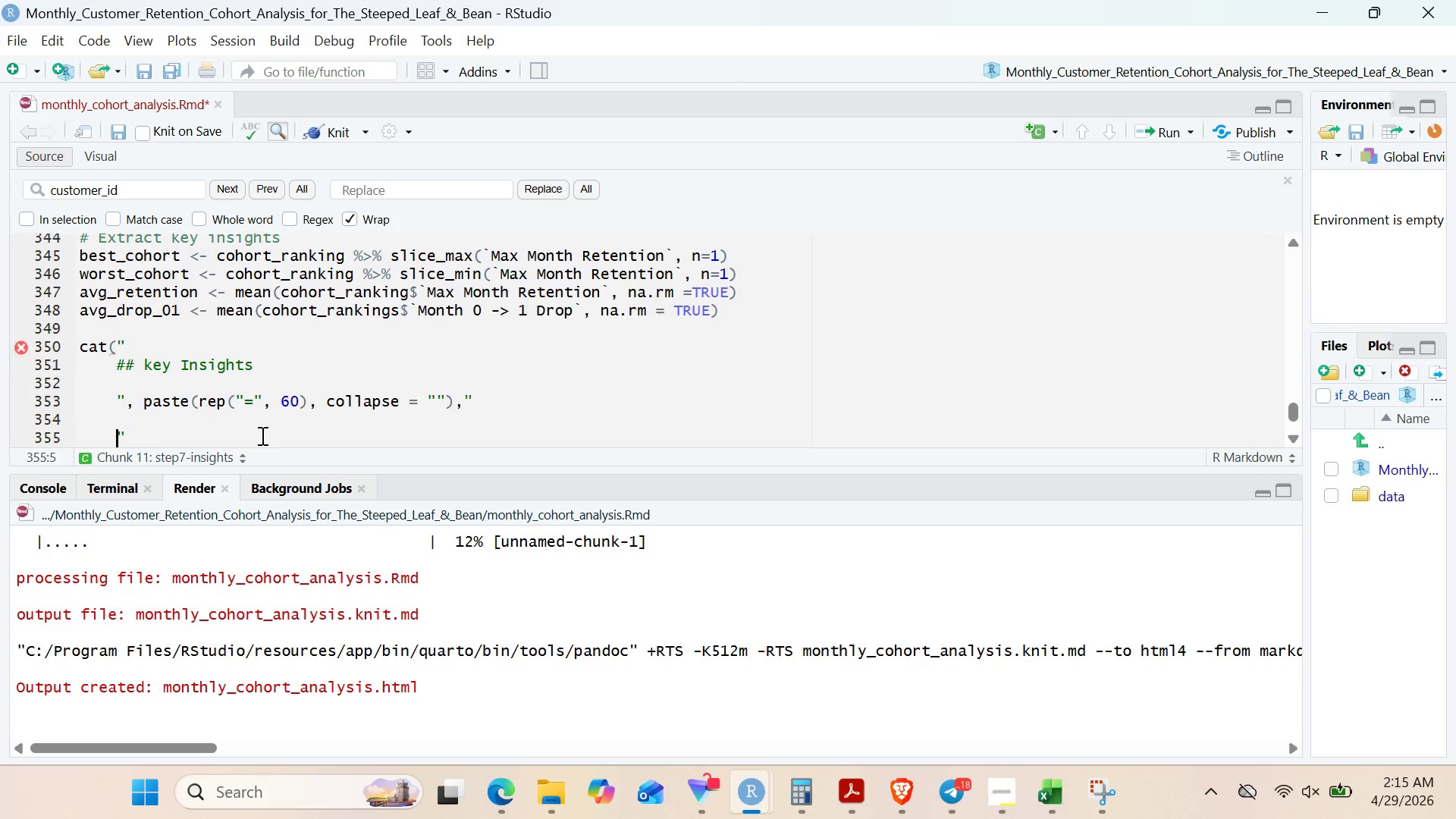 
key(Enter)
 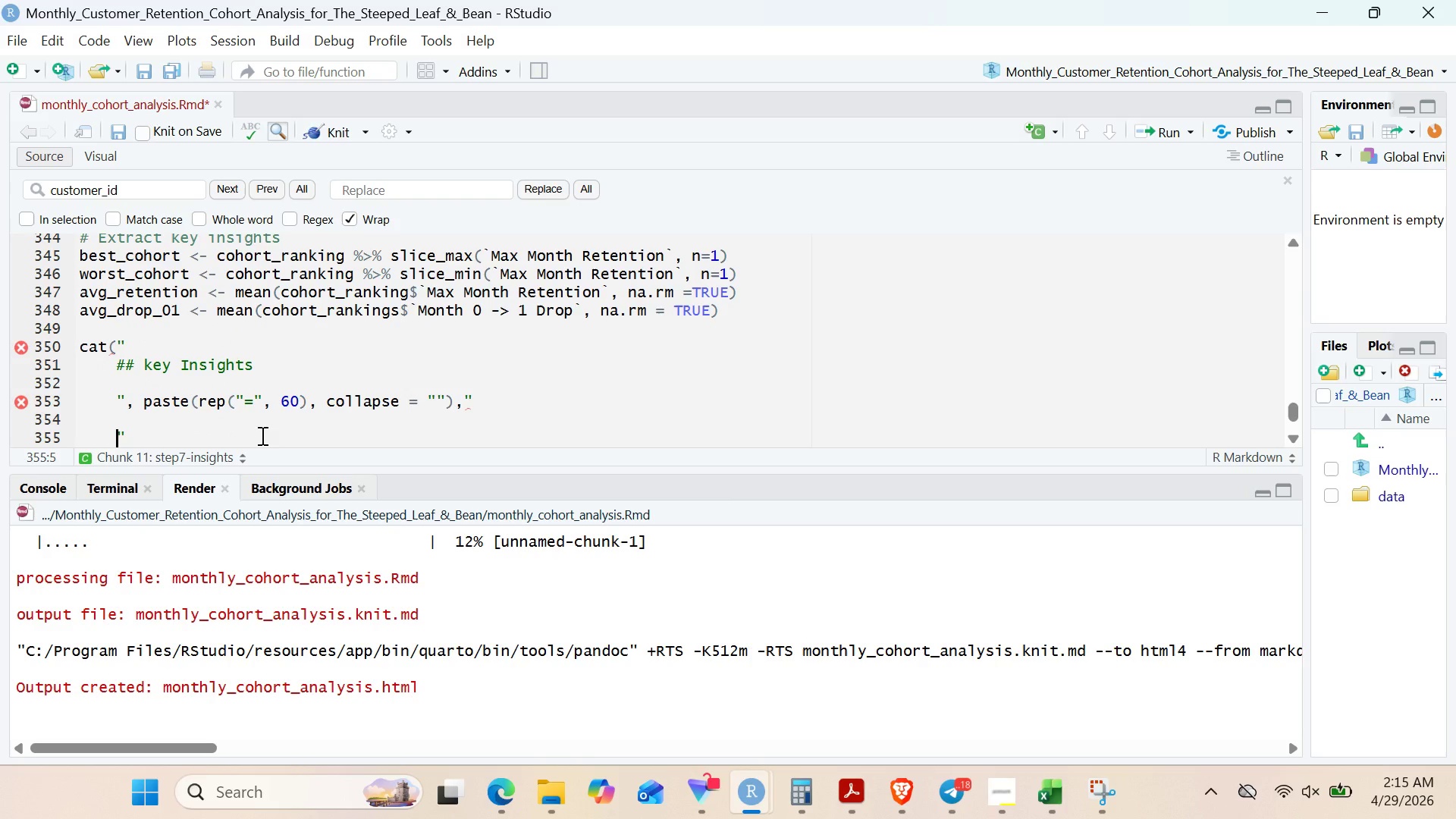 
key(Delete)
 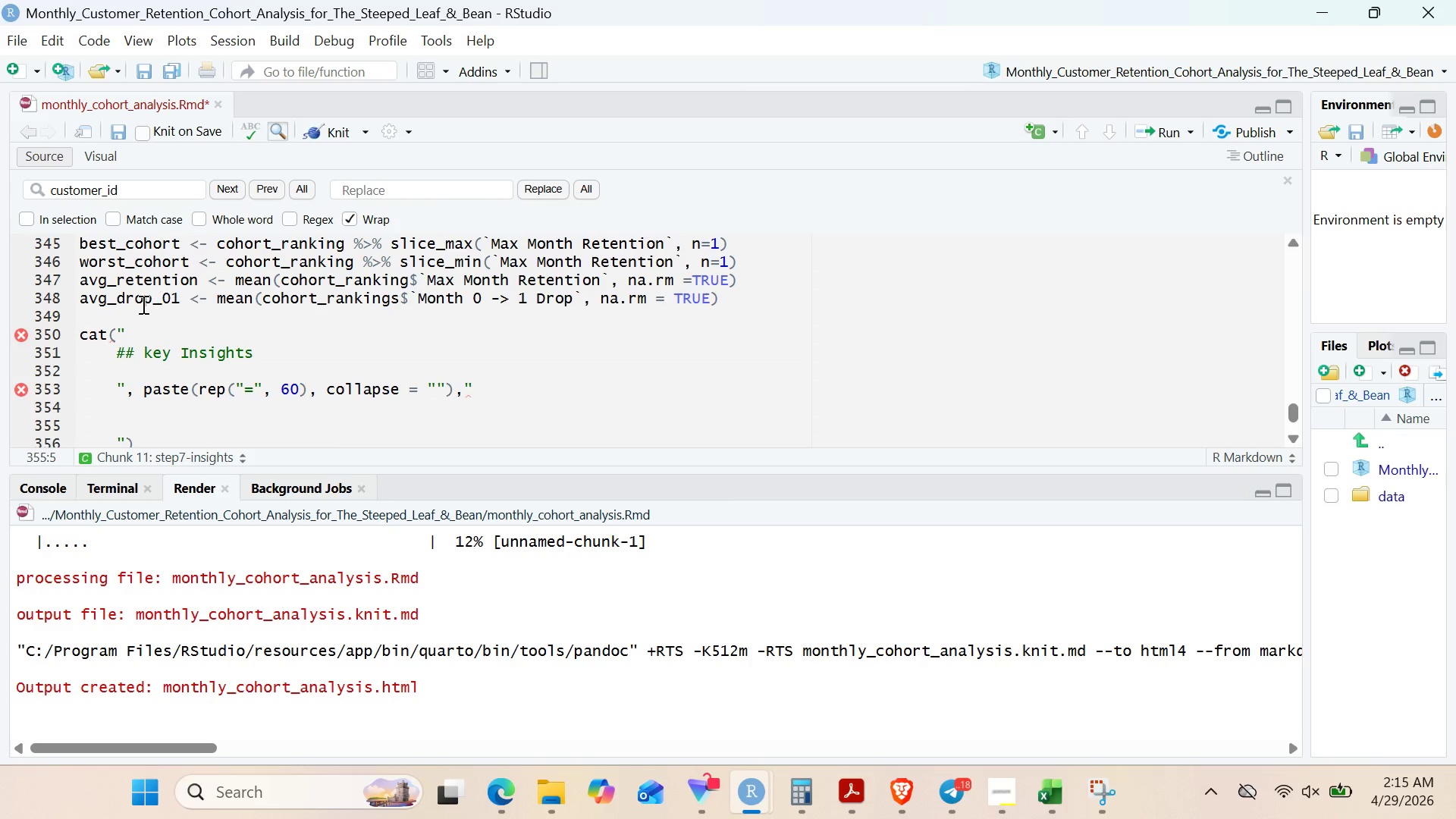 
left_click([135, 328])
 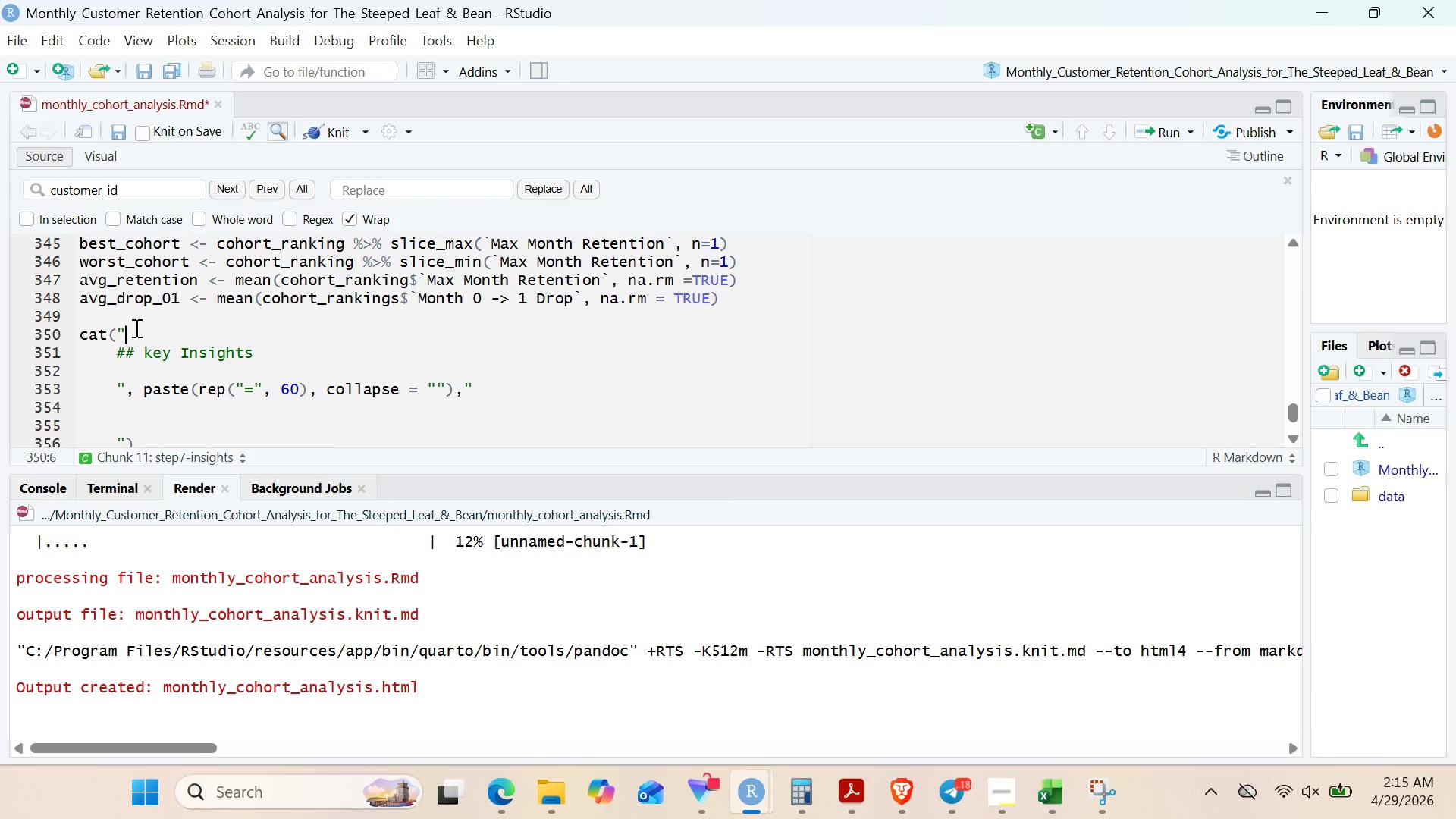 
key(Backspace)
 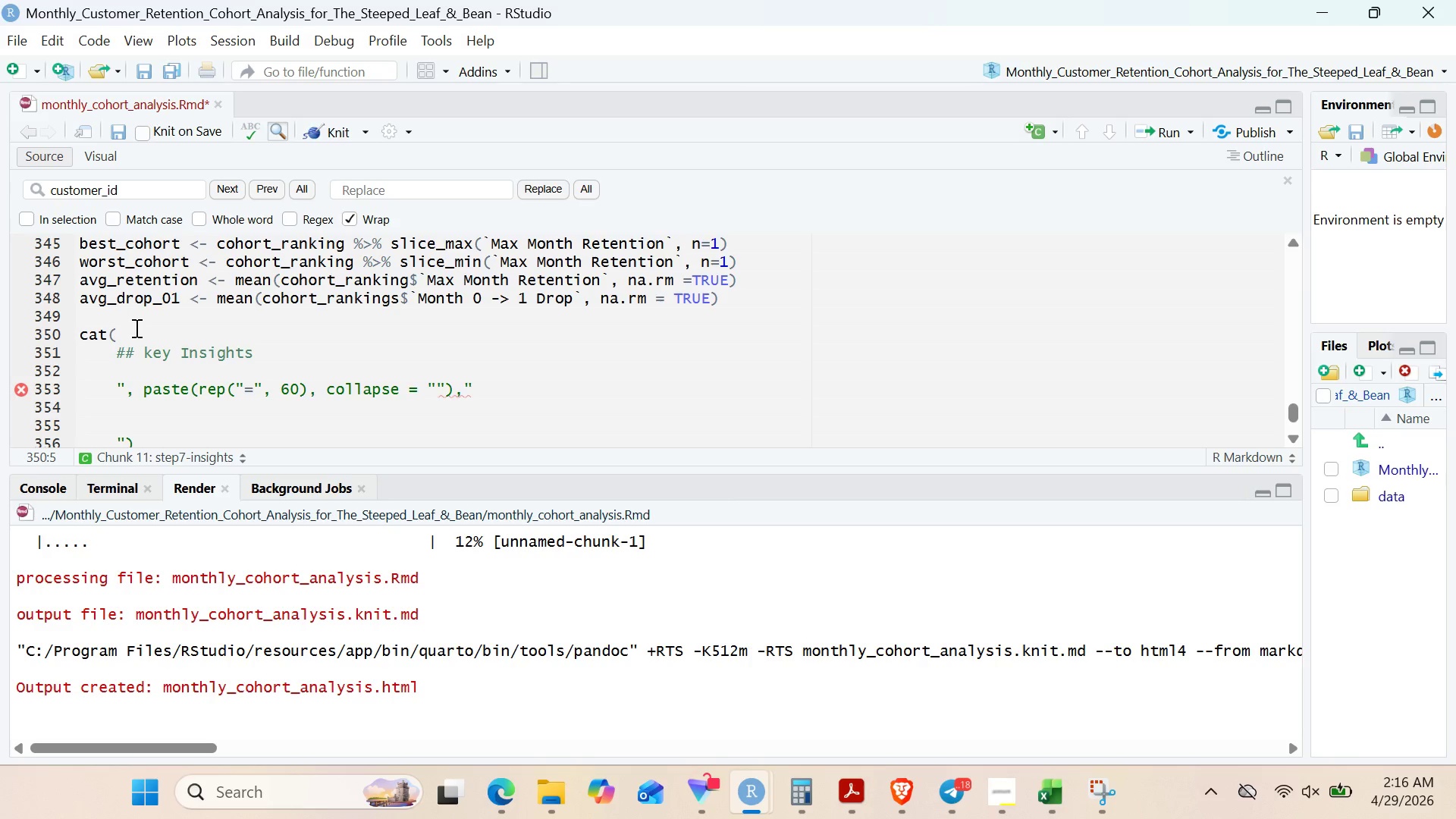 
wait(18.77)
 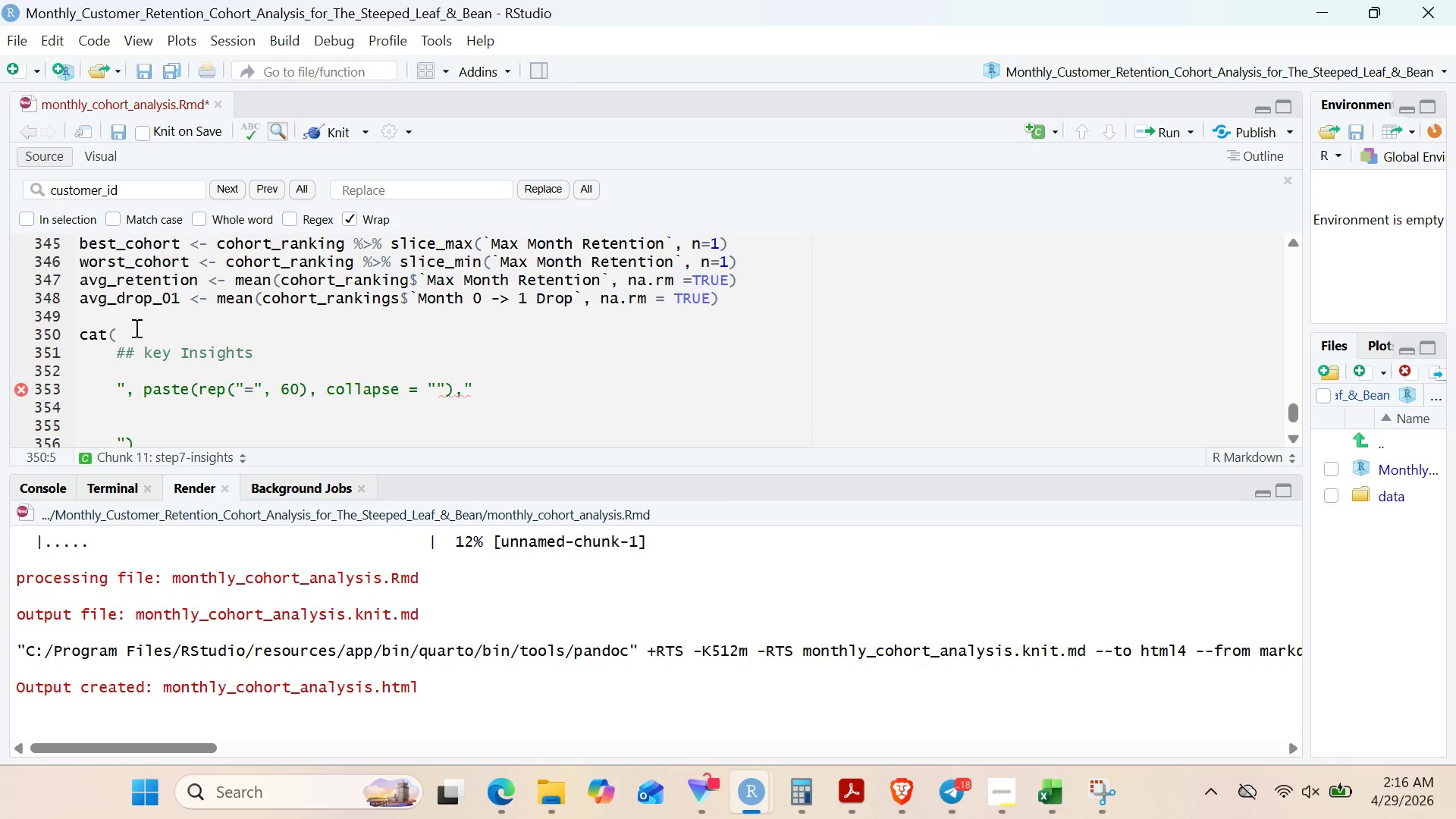 
left_click([1003, 791])